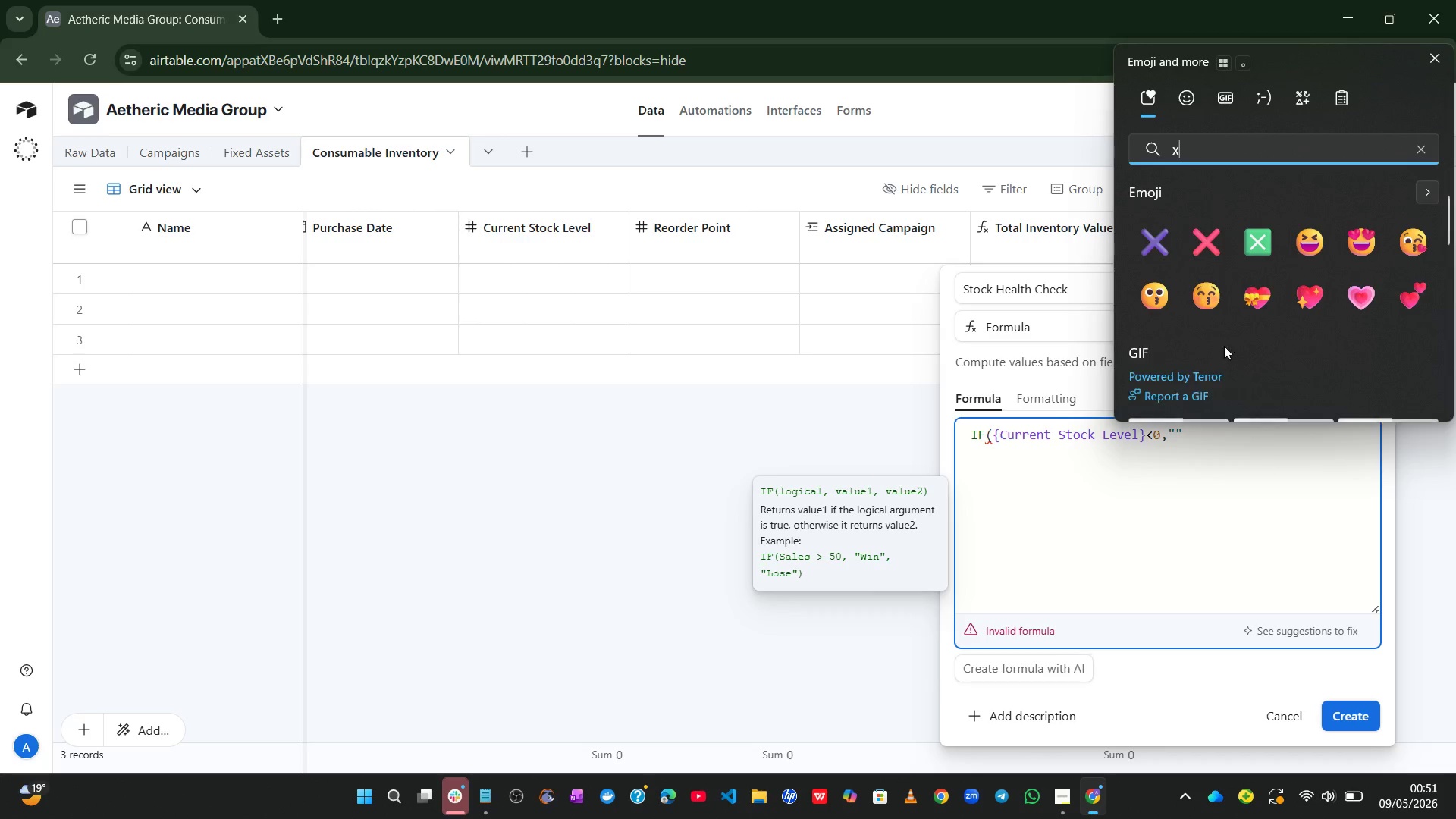 
left_click([1210, 242])
 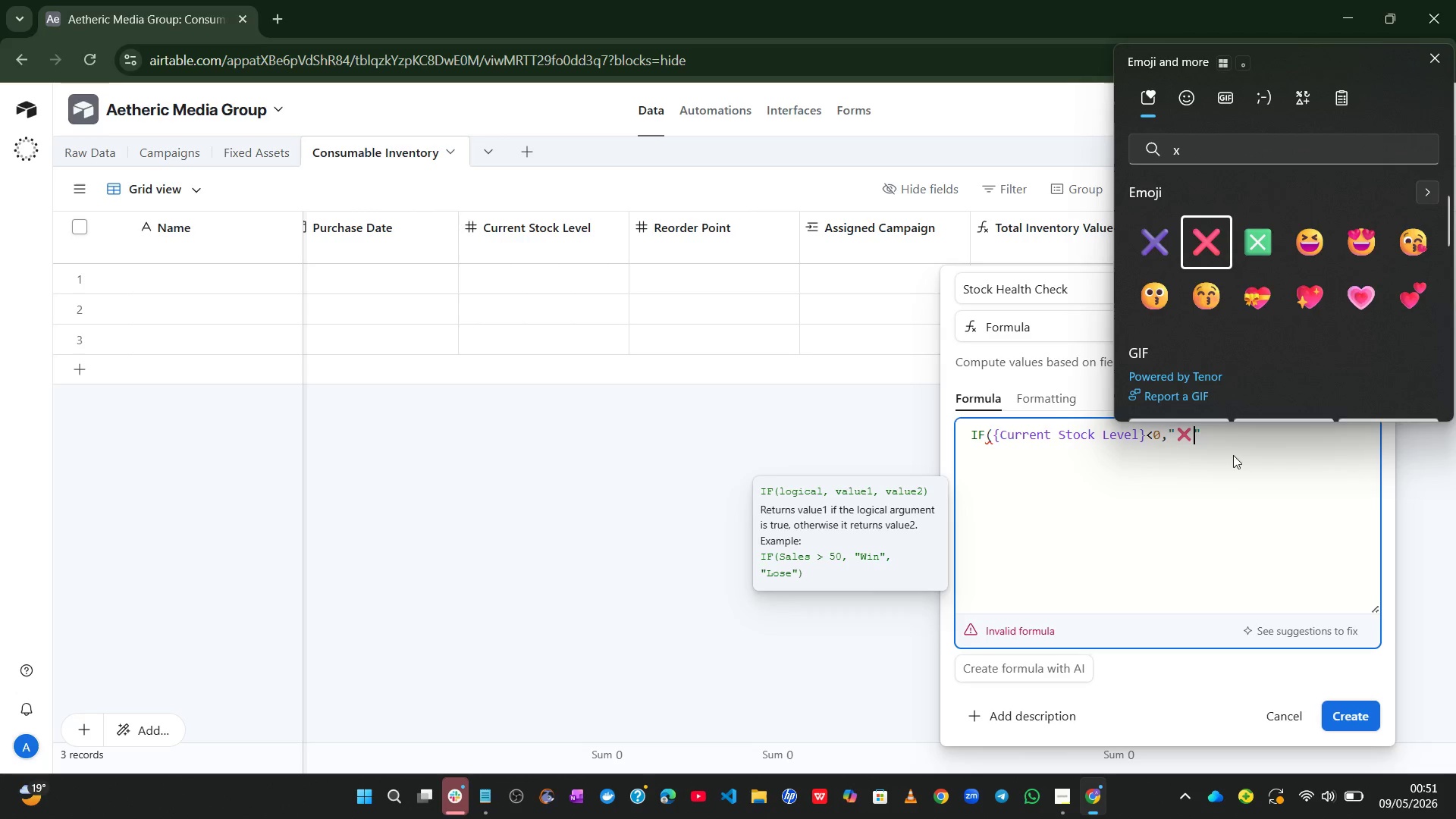 
left_click([1229, 475])
 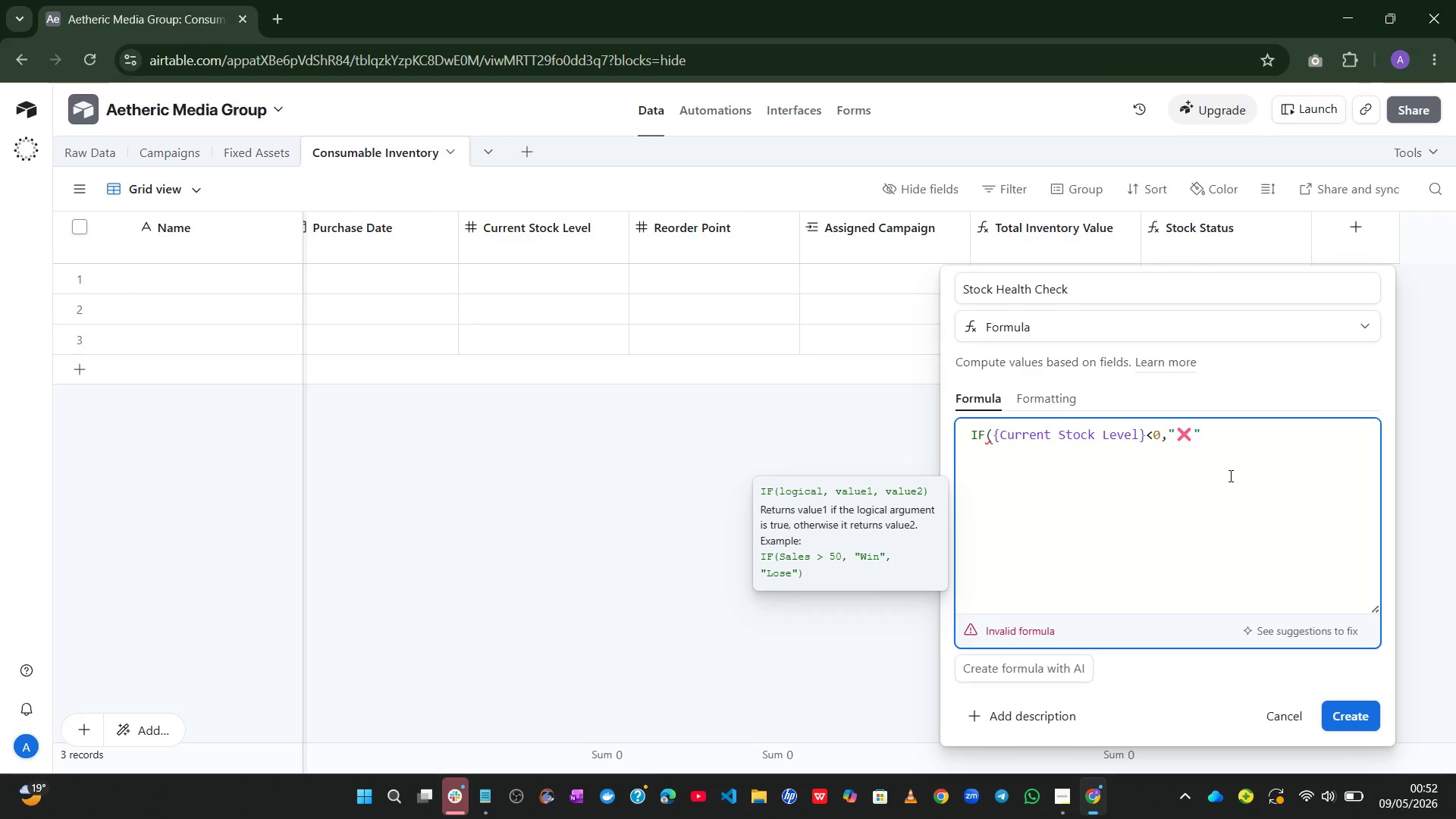 
wait(5.06)
 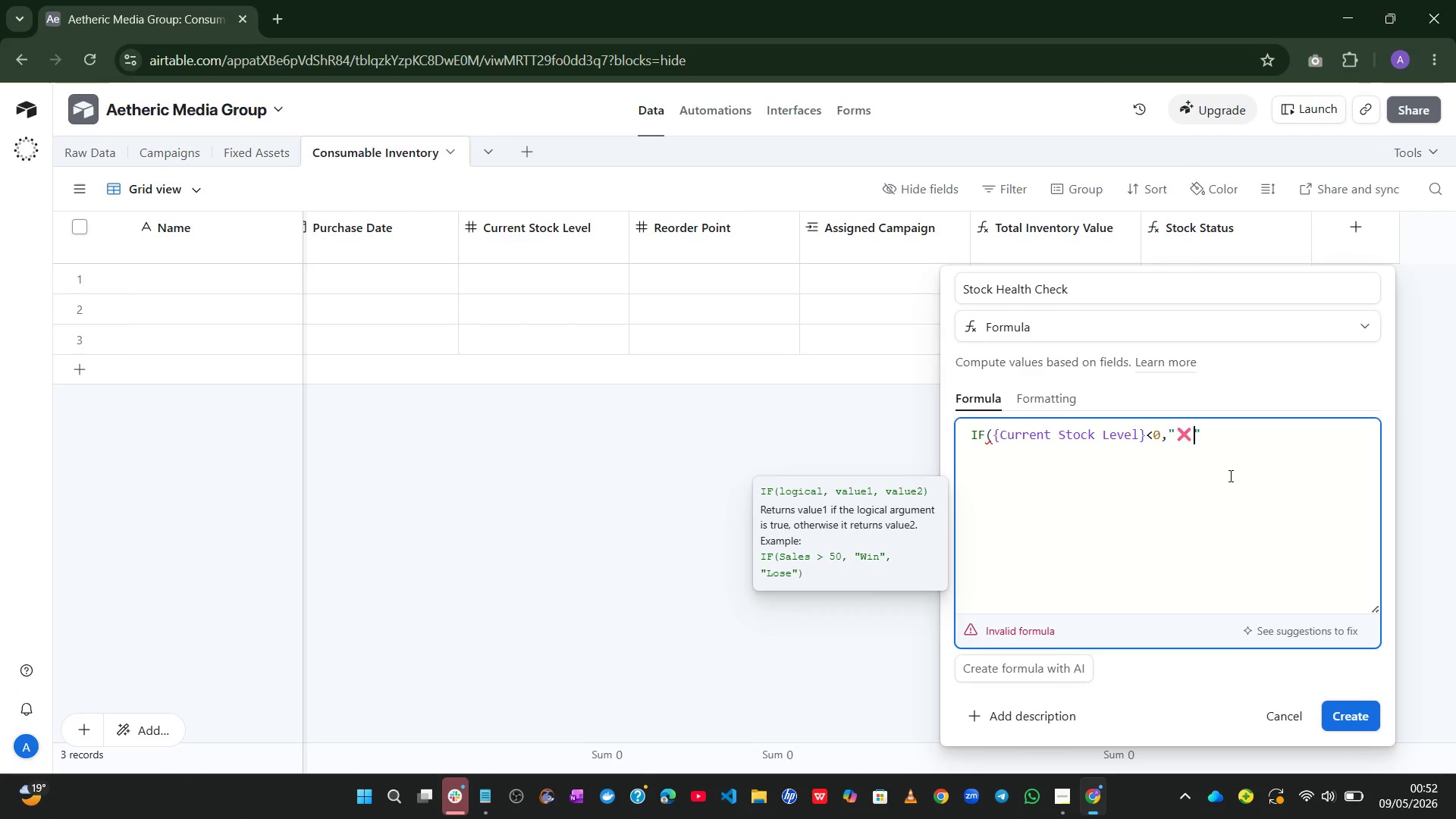 
type( ERROR:)
 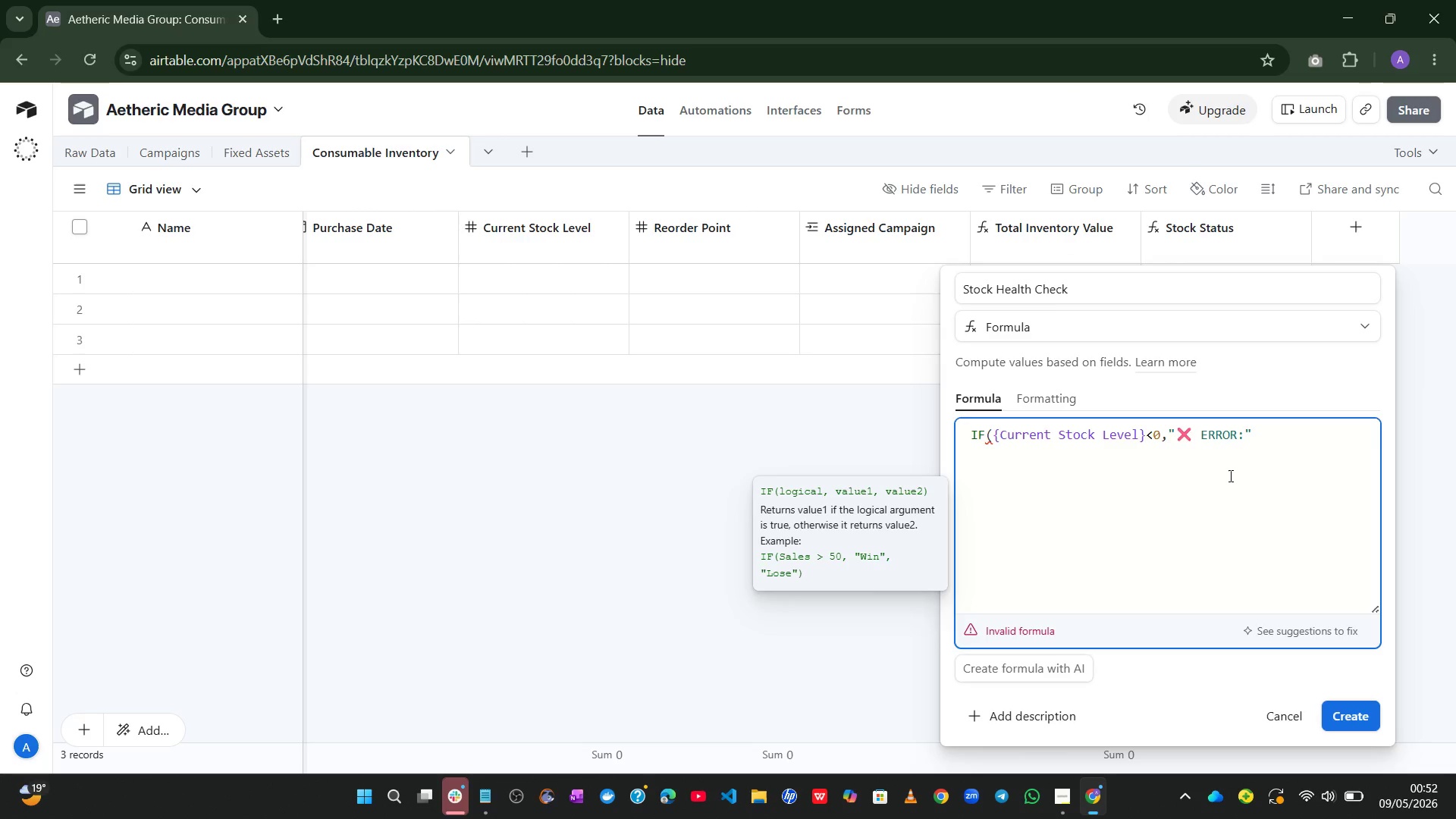 
wait(5.14)
 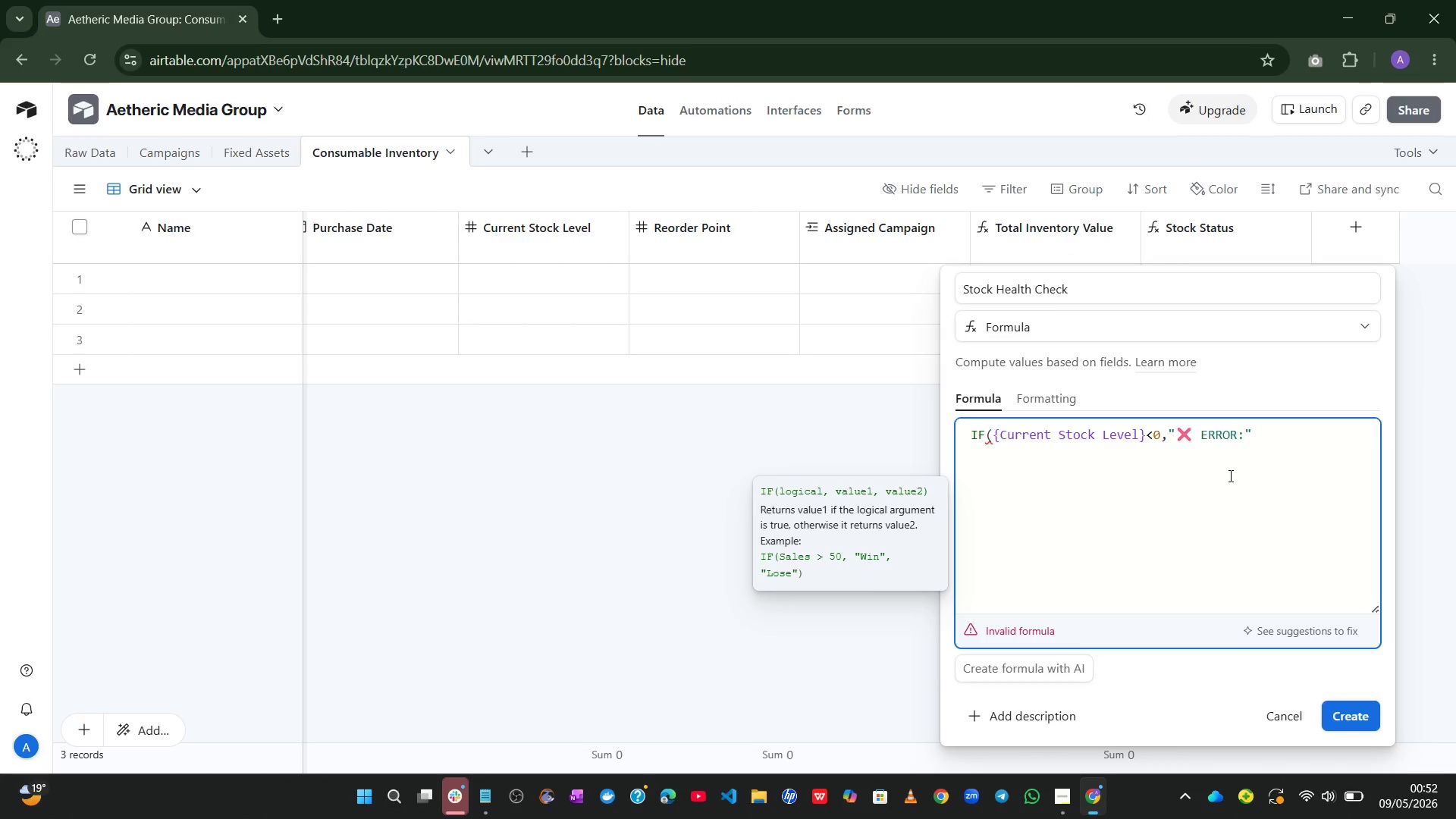 
type(Negative Stock)
 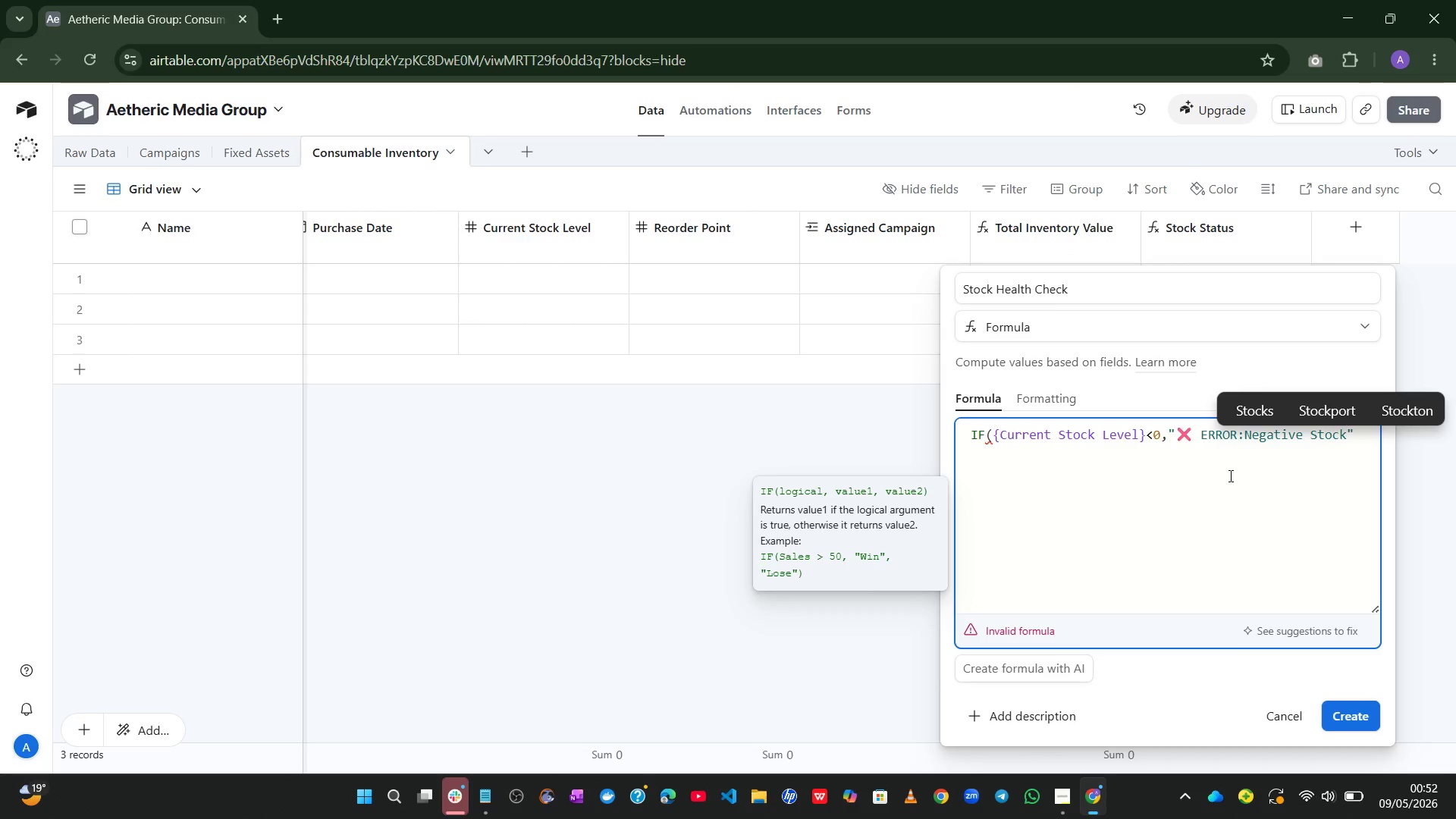 
key(ArrowRight)
 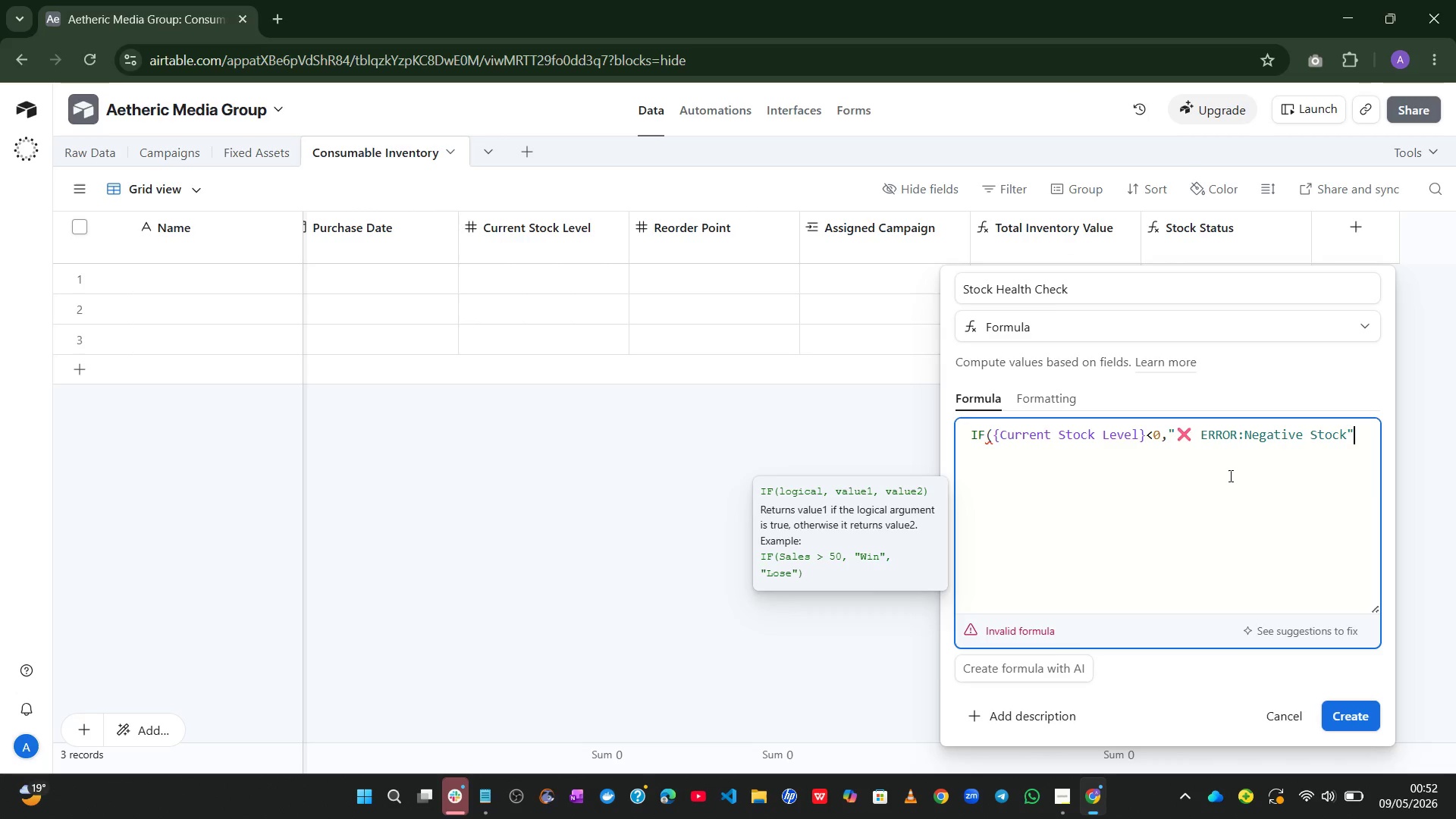 
type(,@OK)
 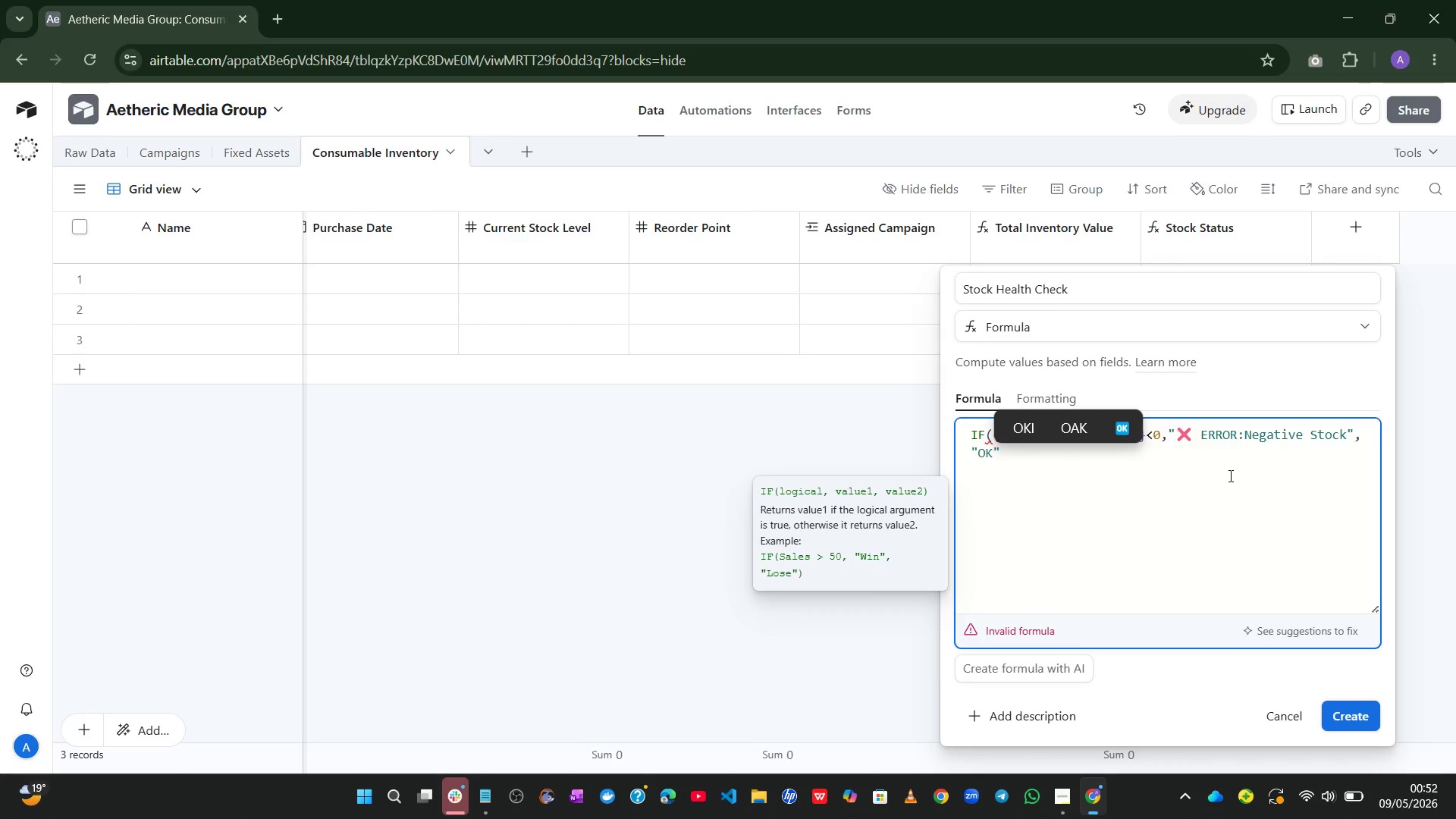 
key(Shift+ArrowRight)
 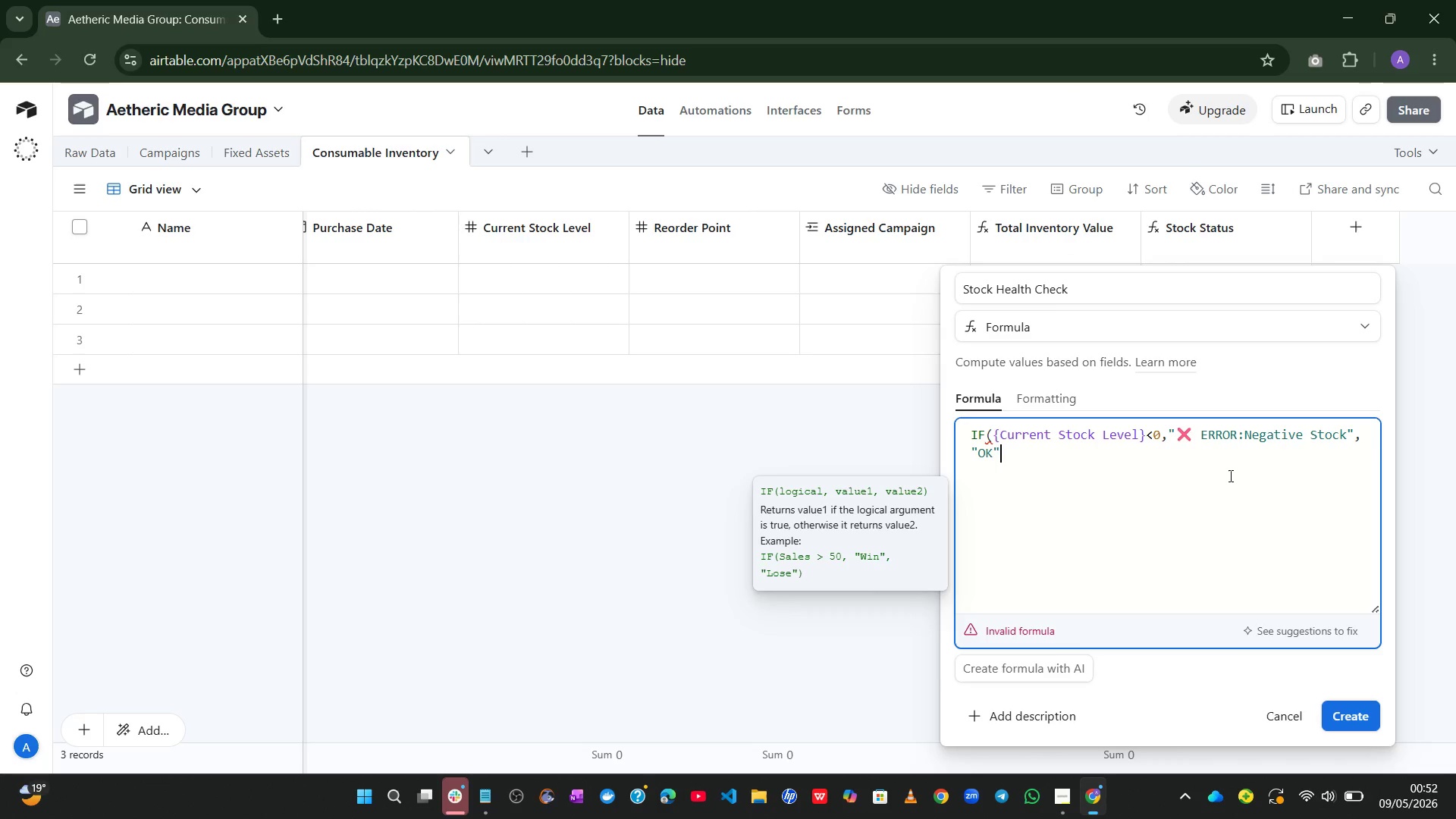 
key(Shift+0)
 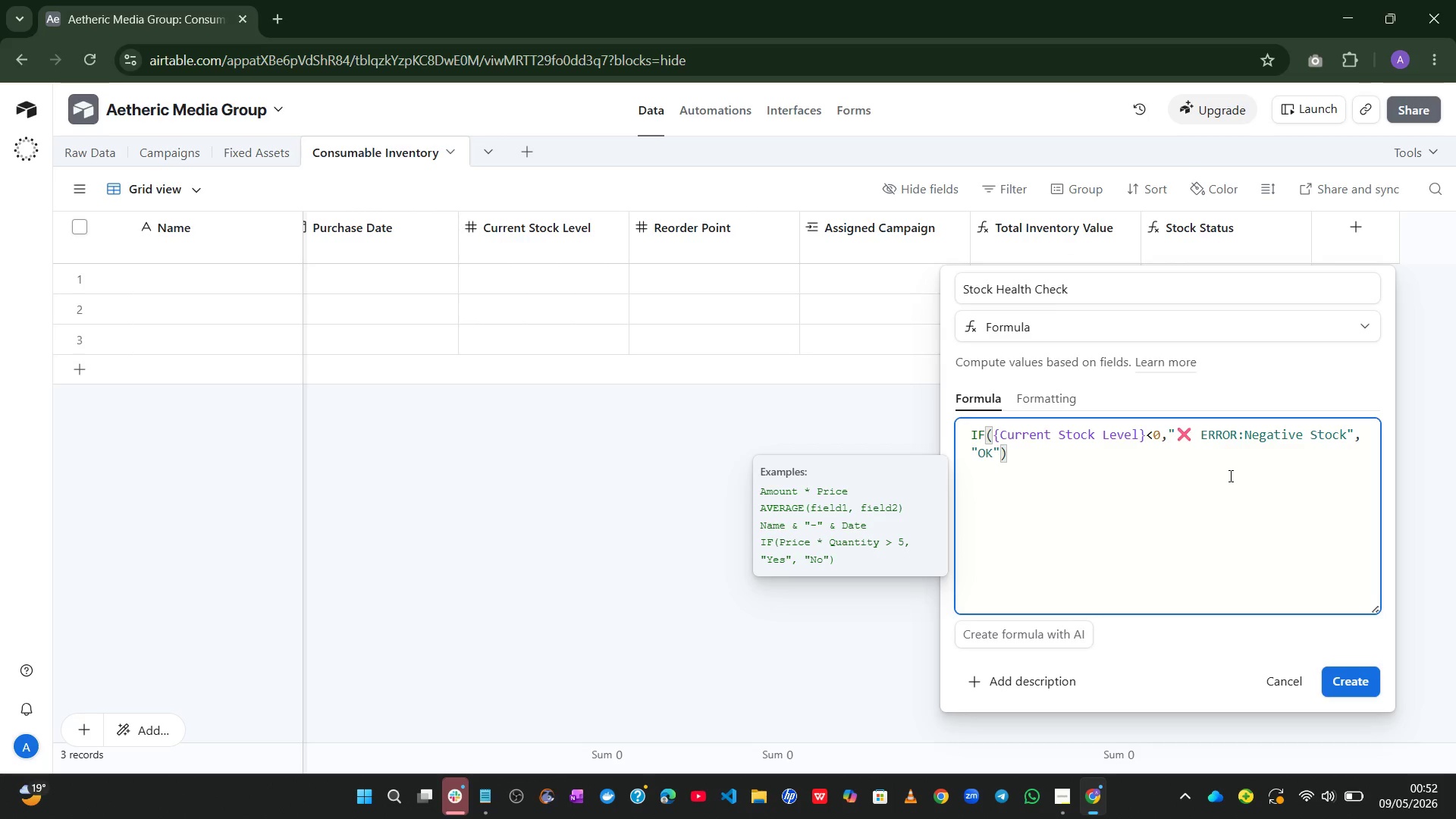 
wait(7.84)
 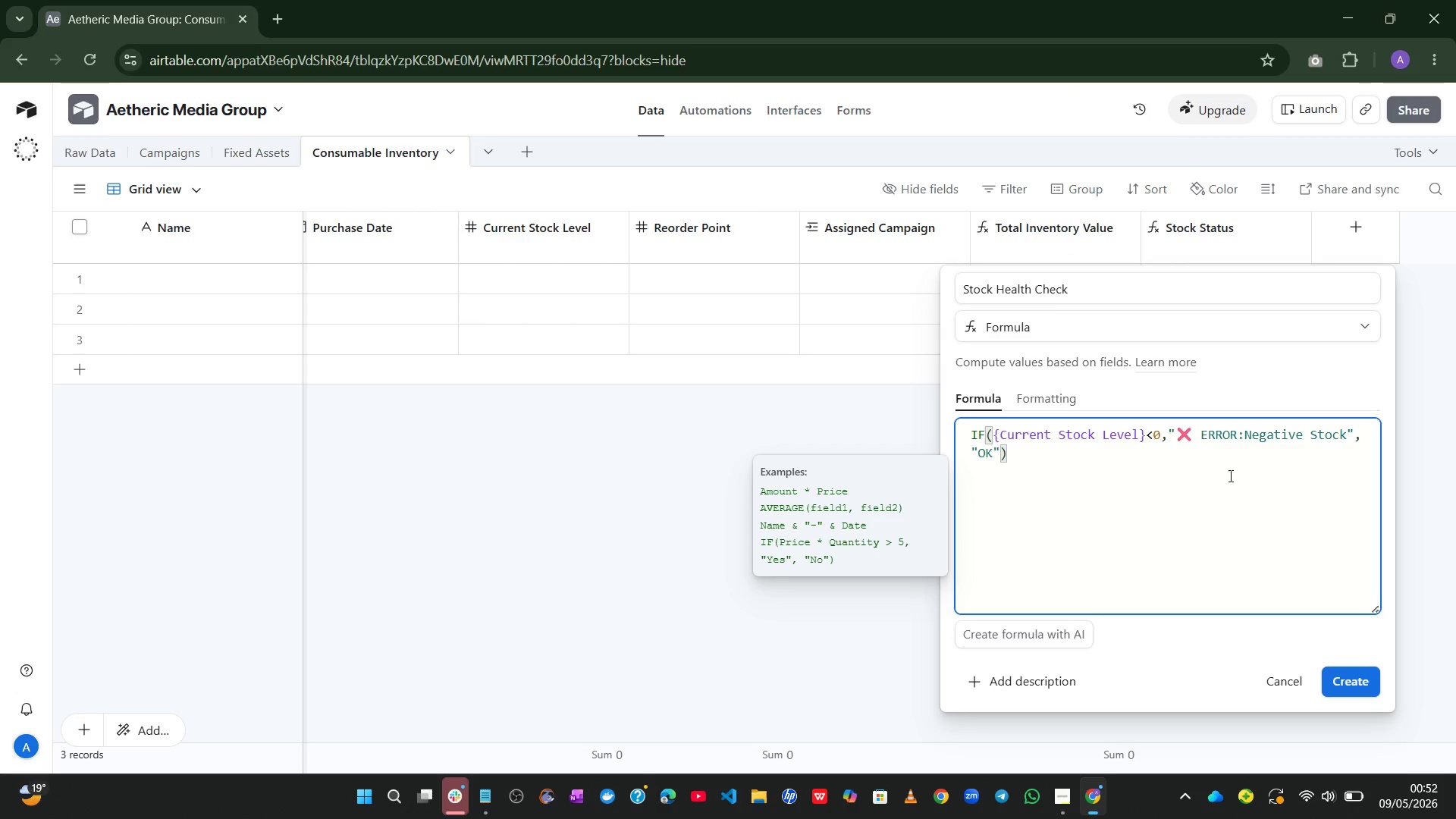 
left_click([1363, 684])
 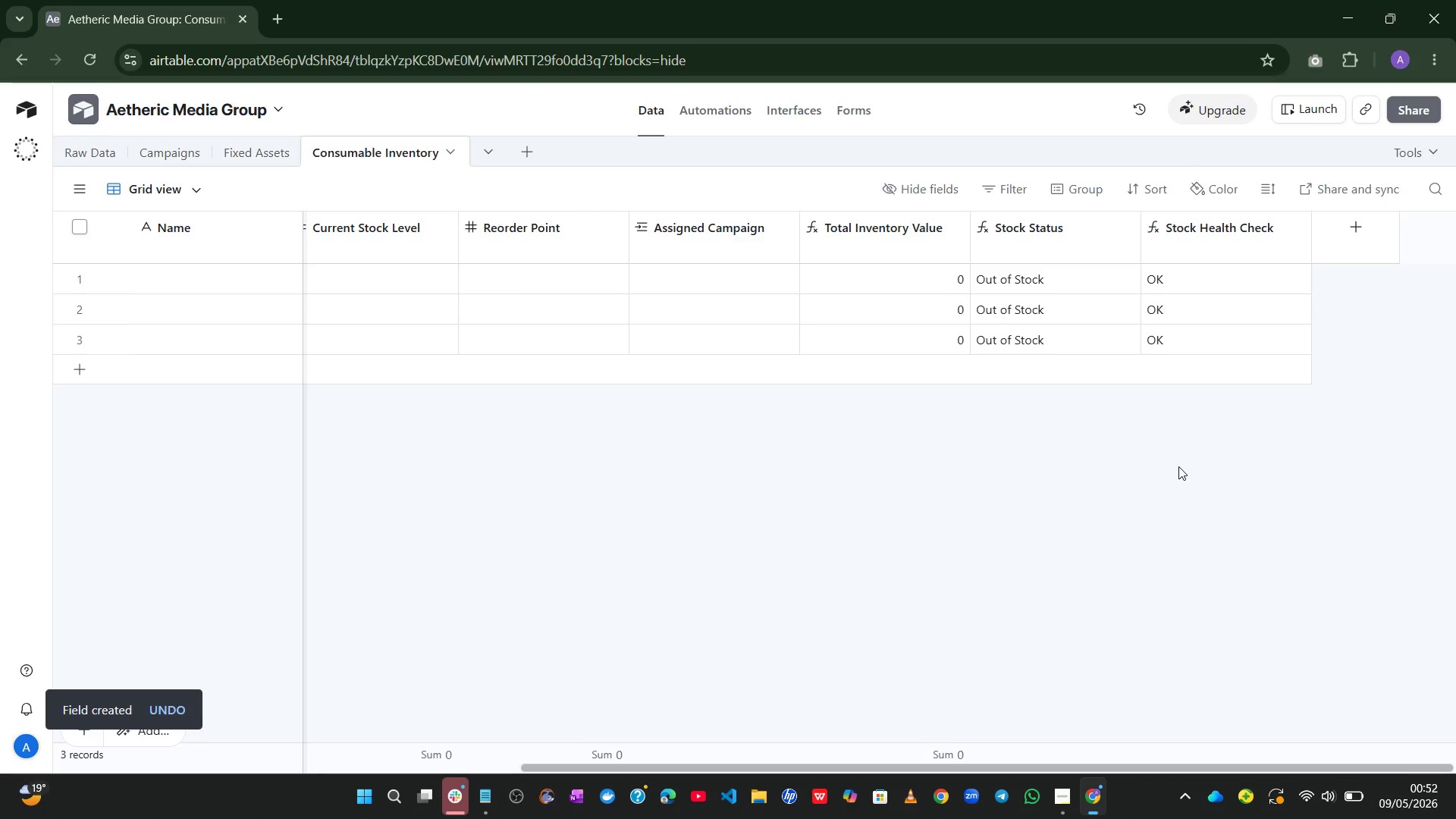 
wait(11.53)
 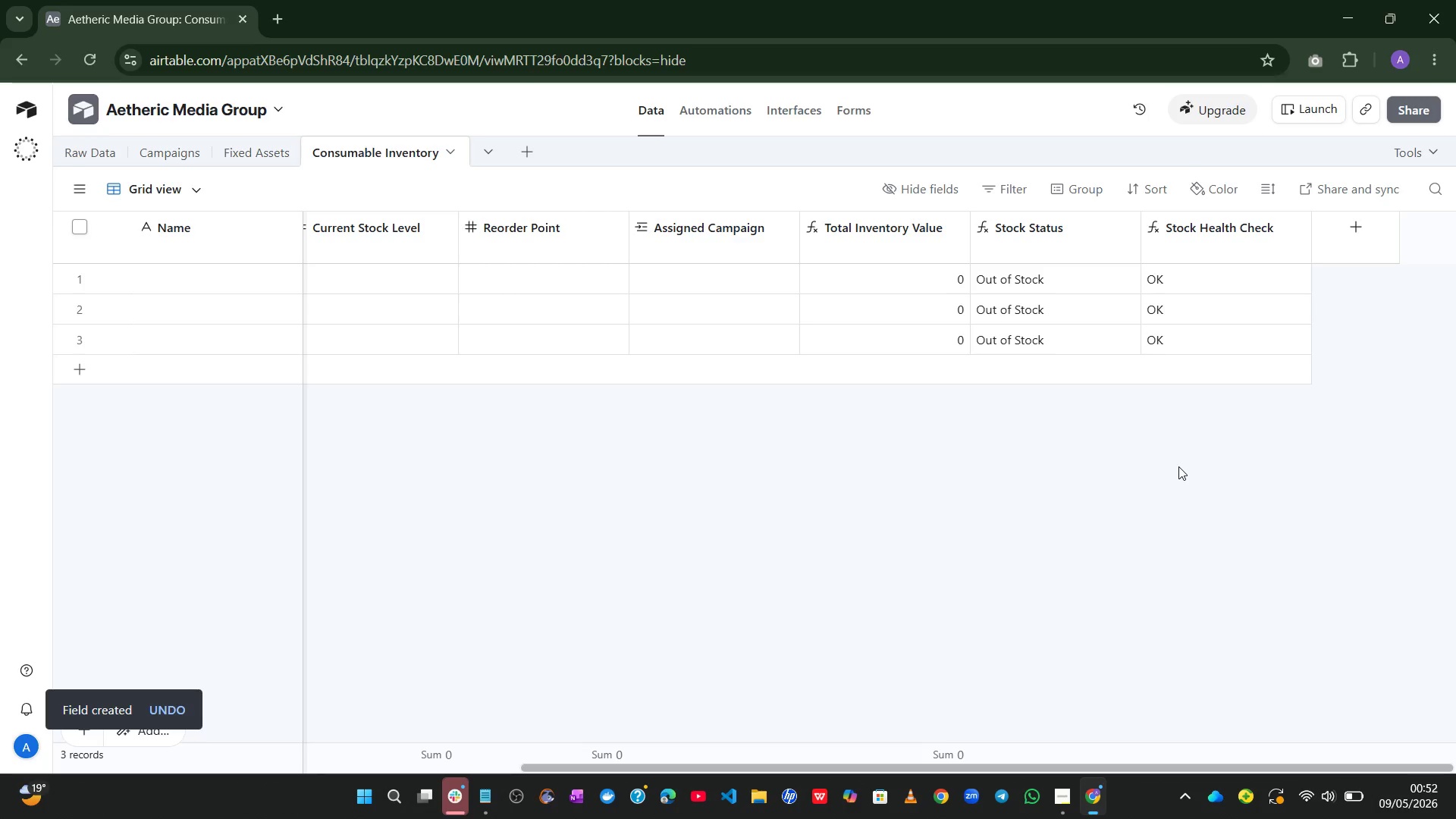 
left_click([86, 146])
 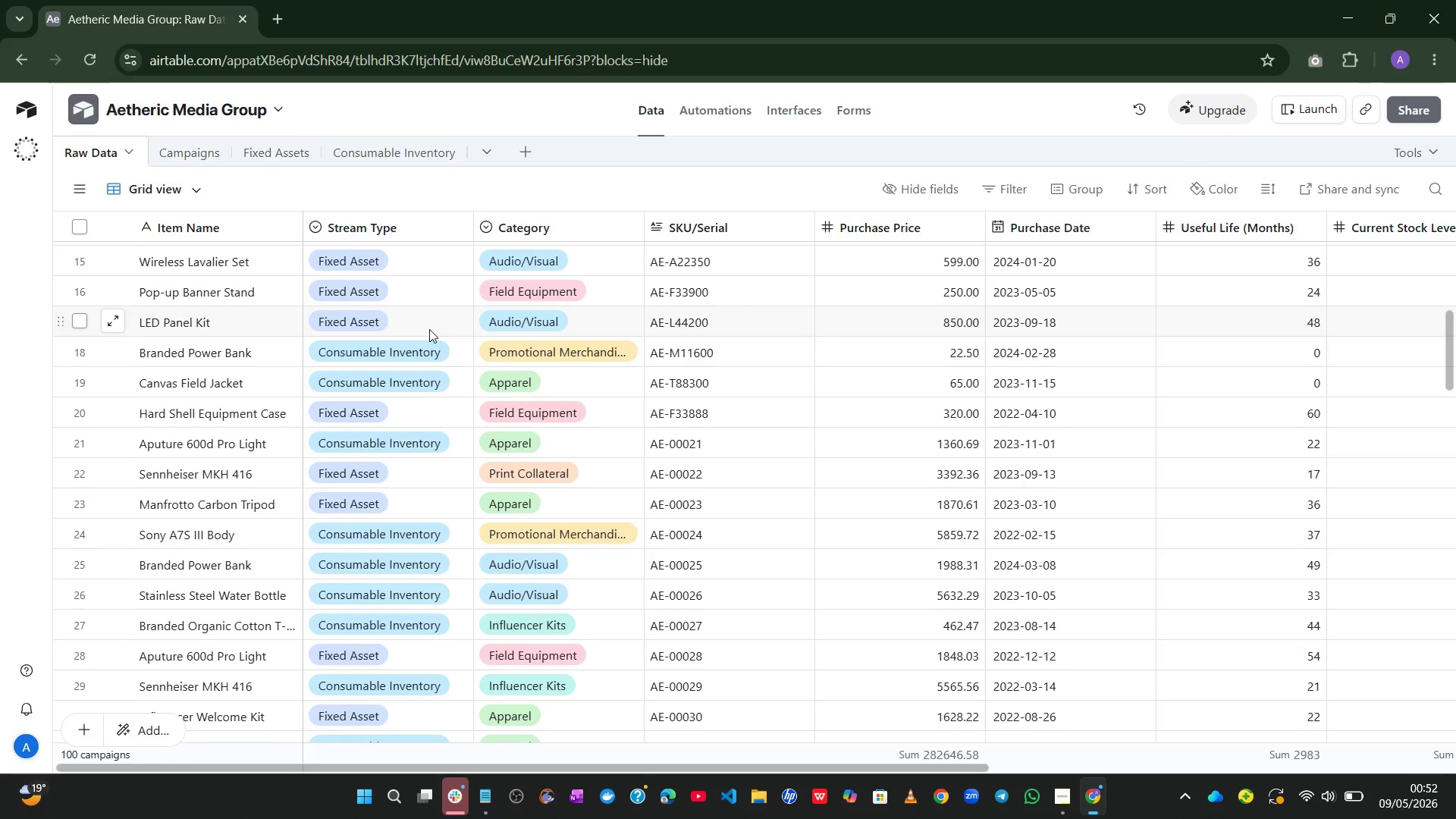 
wait(8.5)
 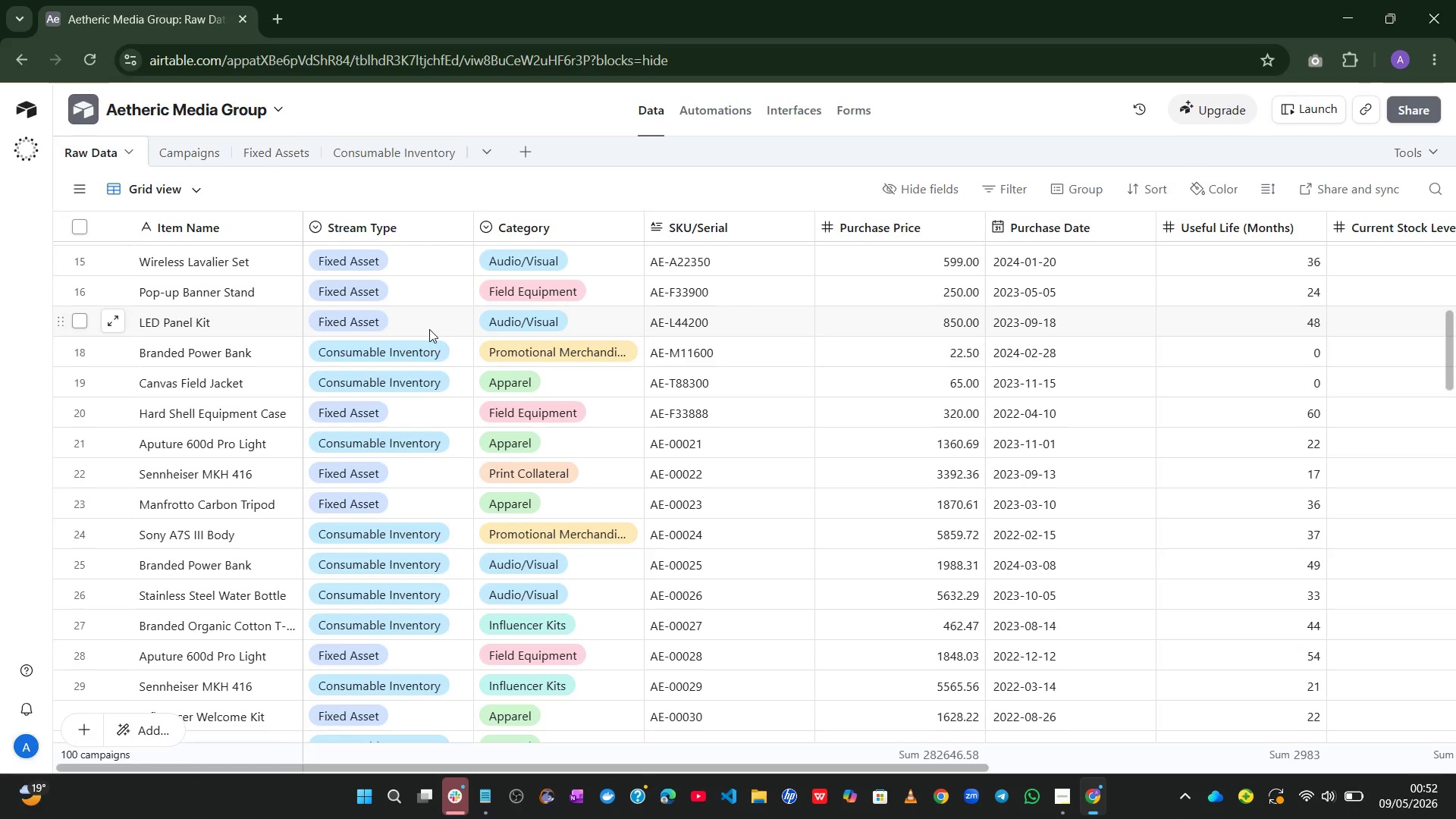 
left_click([995, 186])
 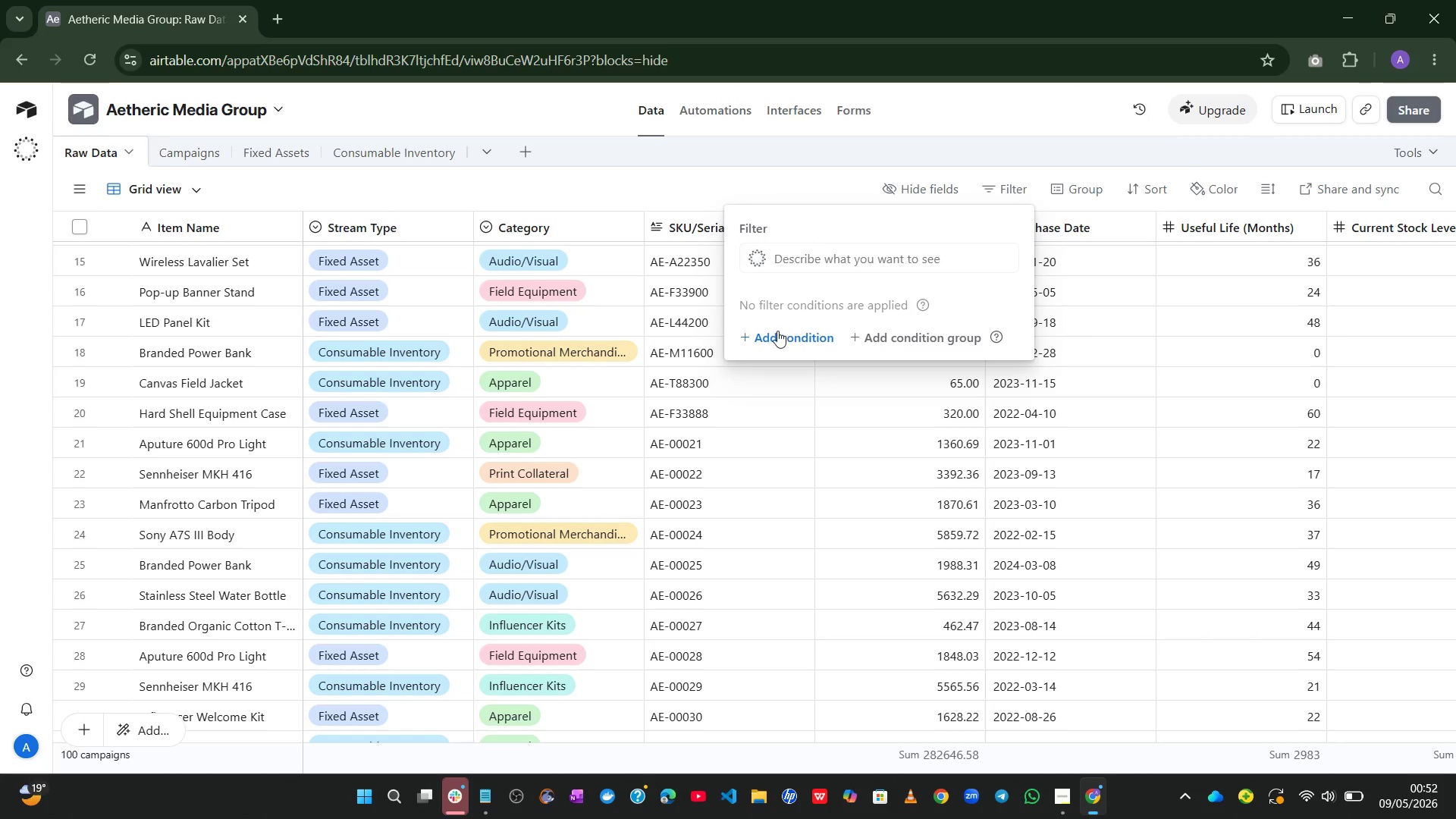 
left_click([777, 331])
 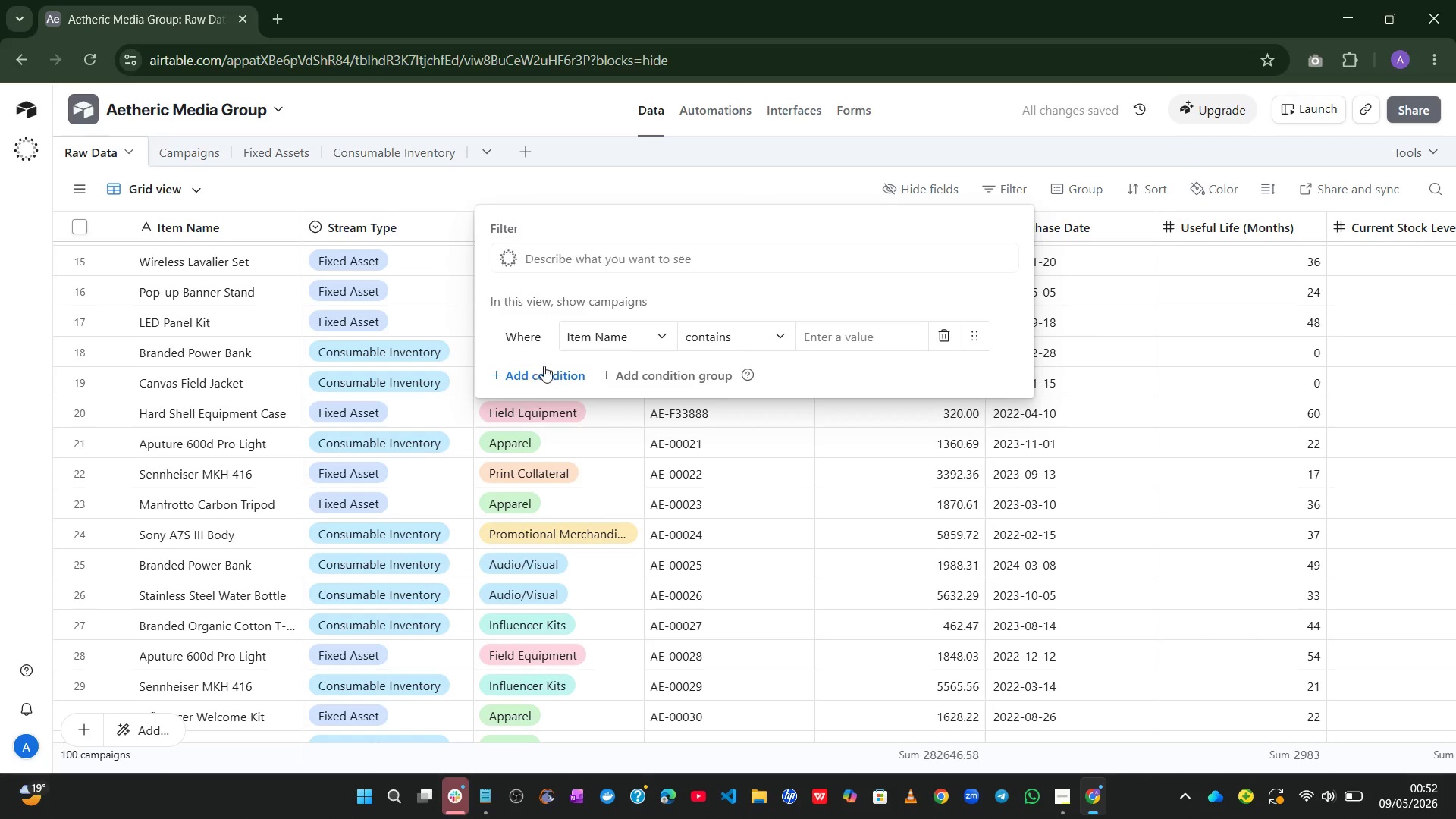 
left_click([655, 344])
 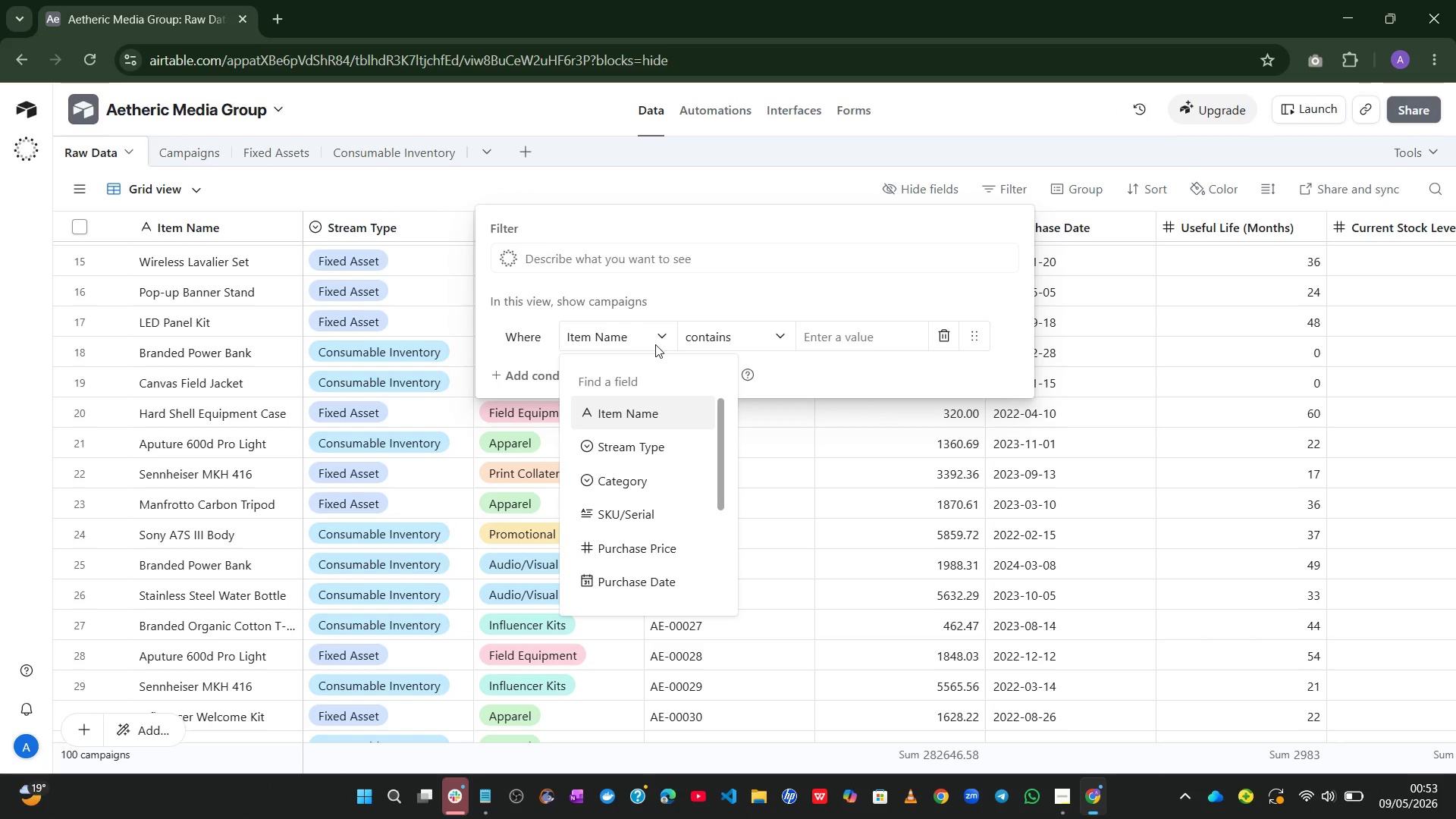 
wait(12.25)
 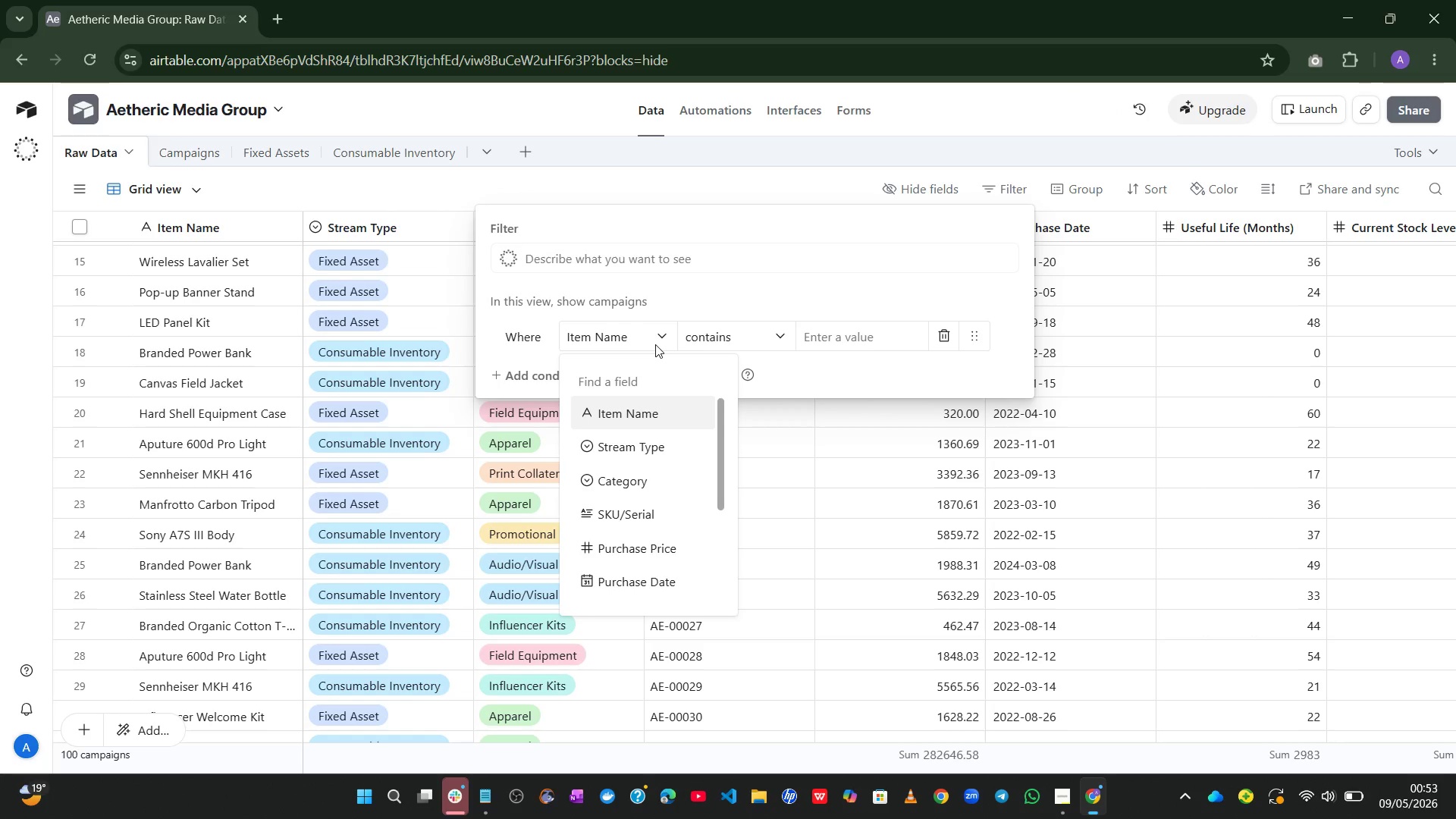 
left_click([645, 442])
 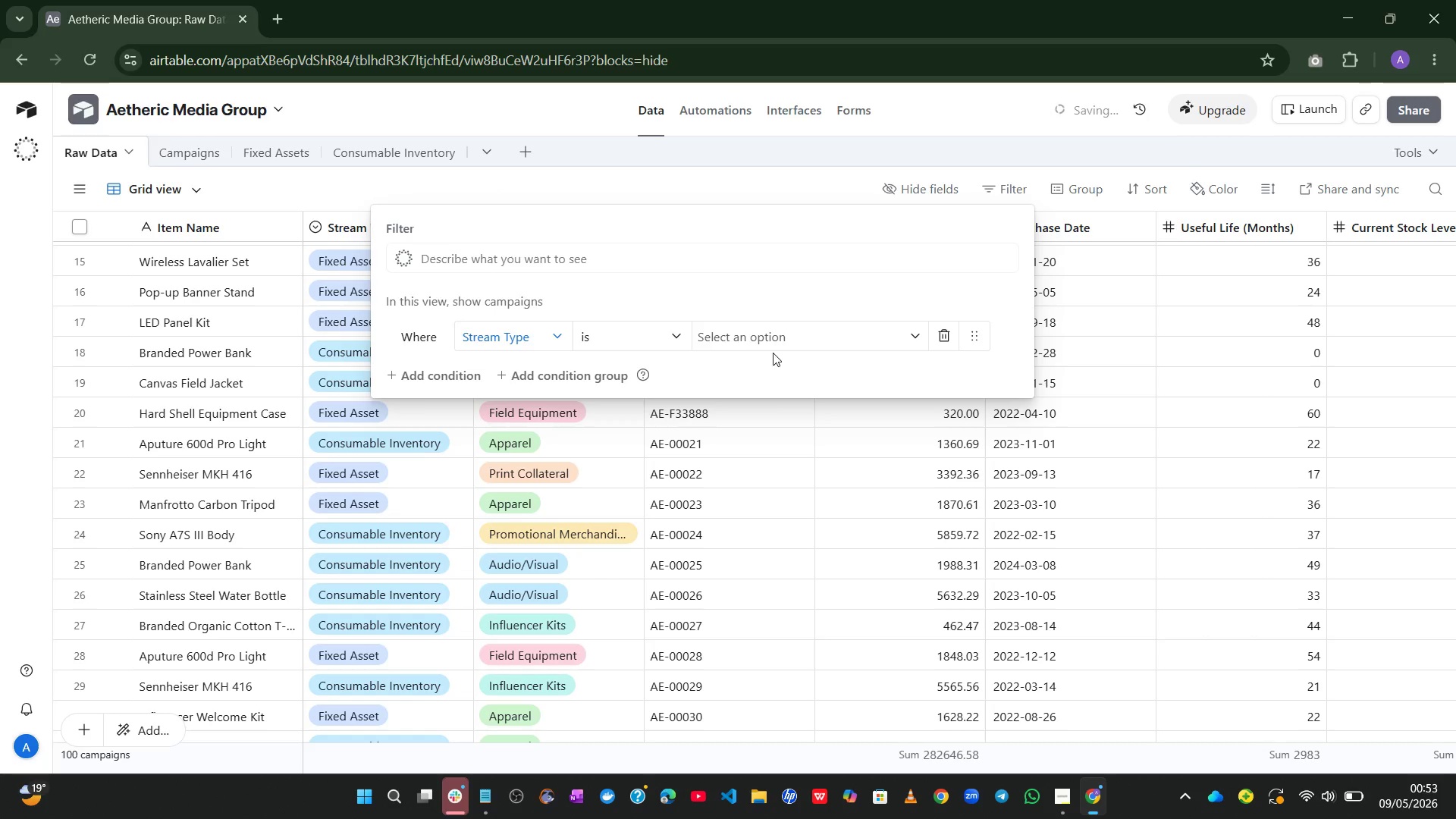 
left_click([797, 338])
 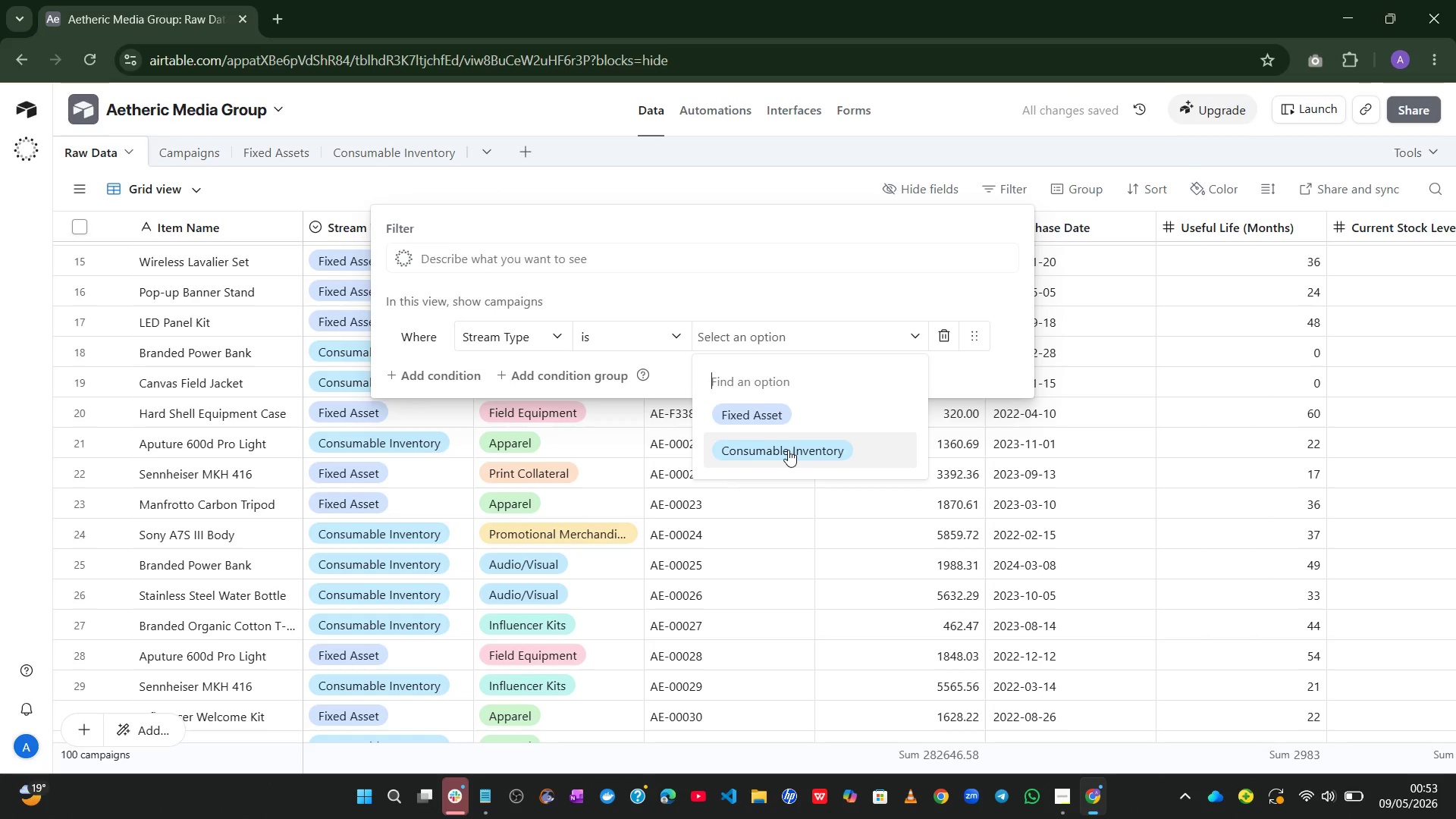 
left_click([788, 450])
 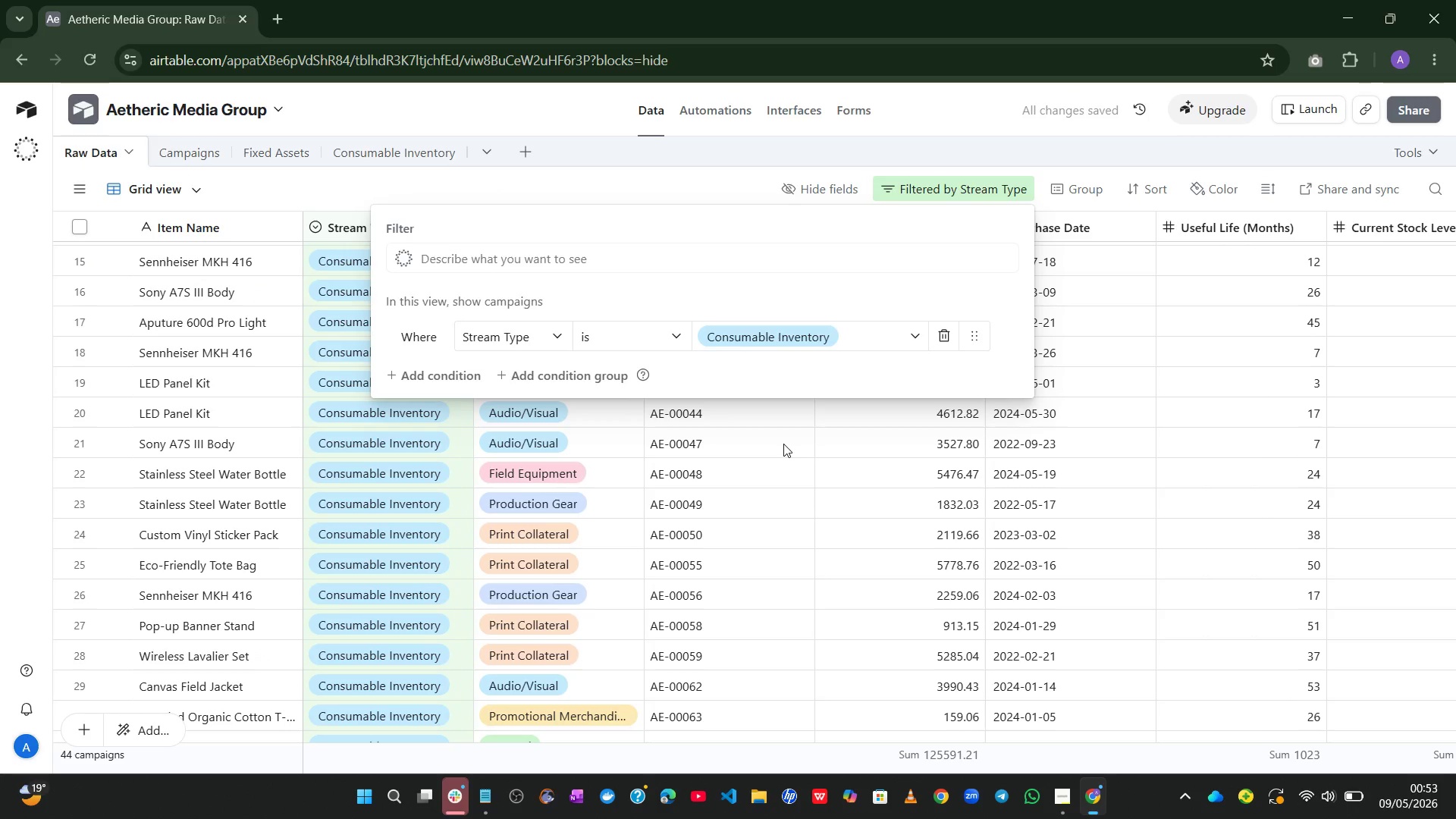 
wait(6.99)
 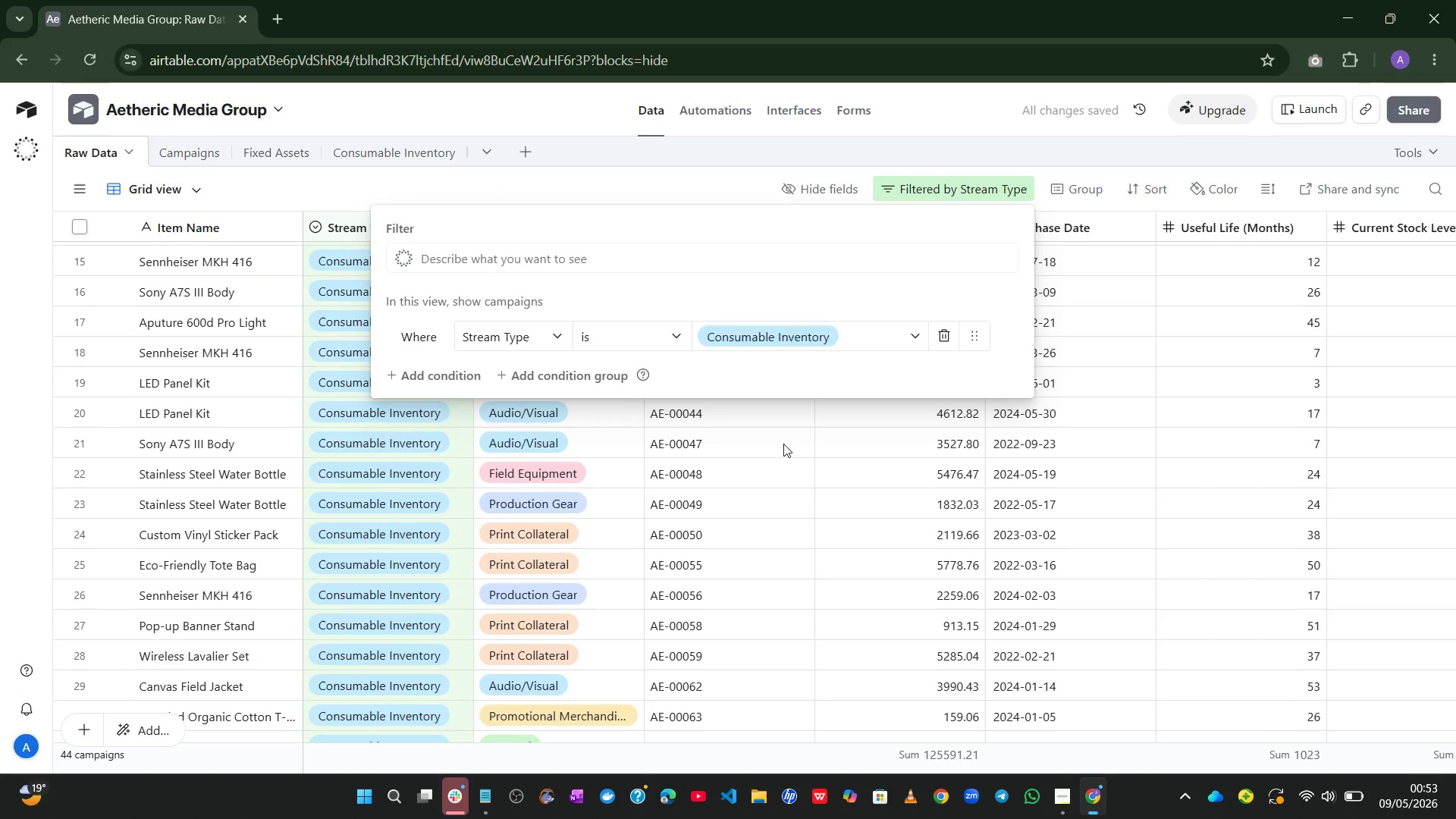 
left_click([783, 444])
 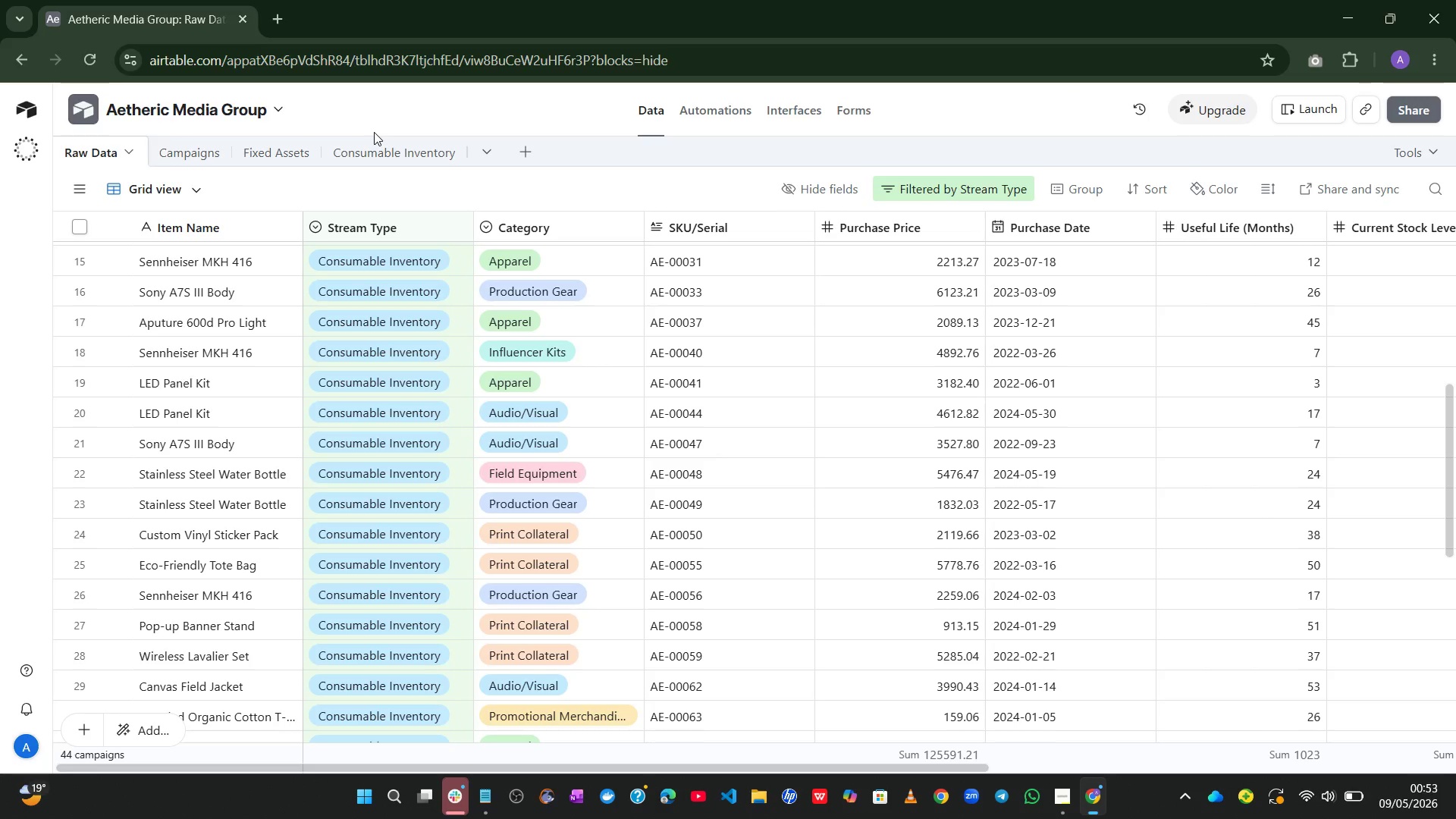 
left_click([378, 140])
 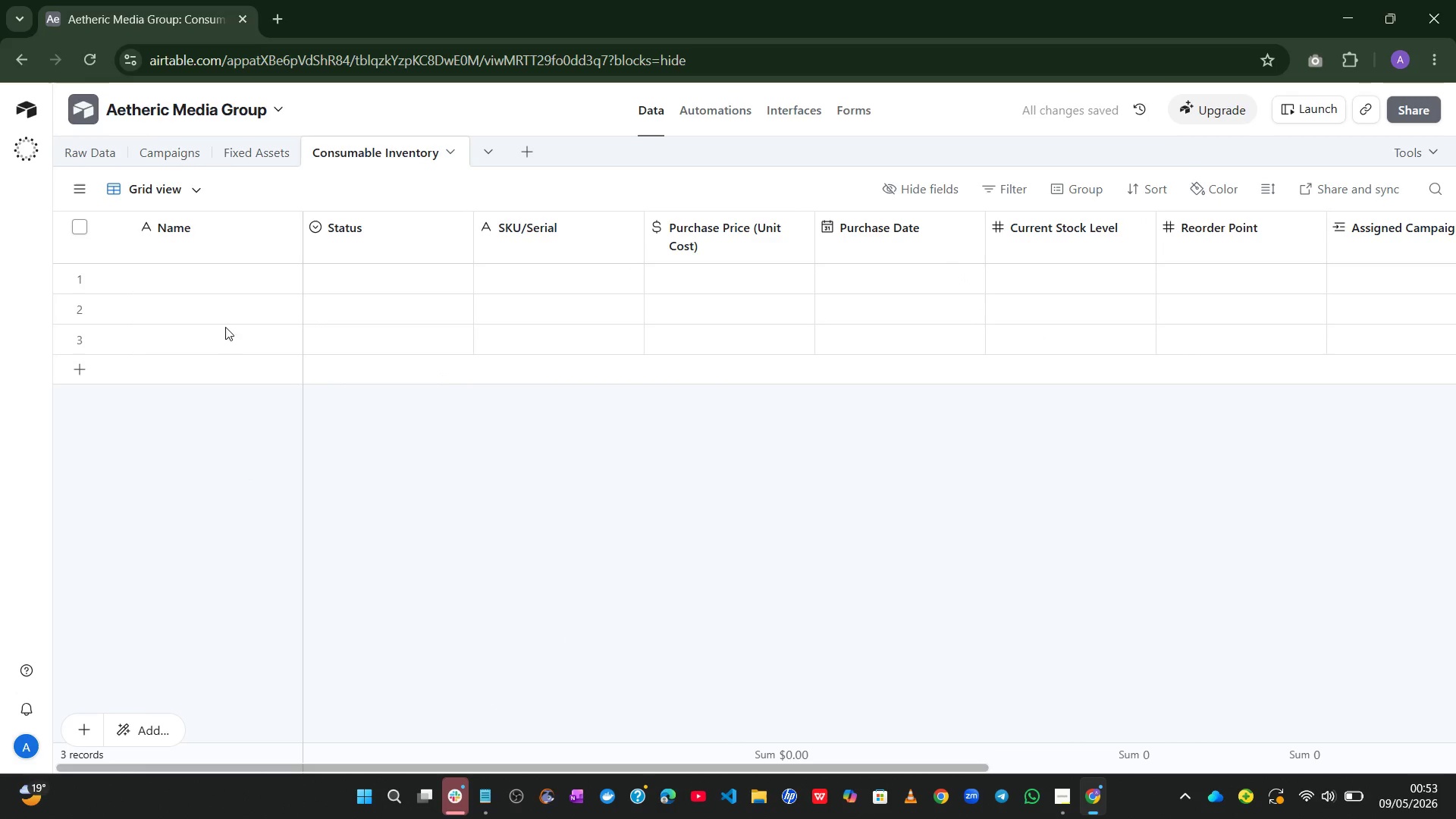 
left_click([89, 160])
 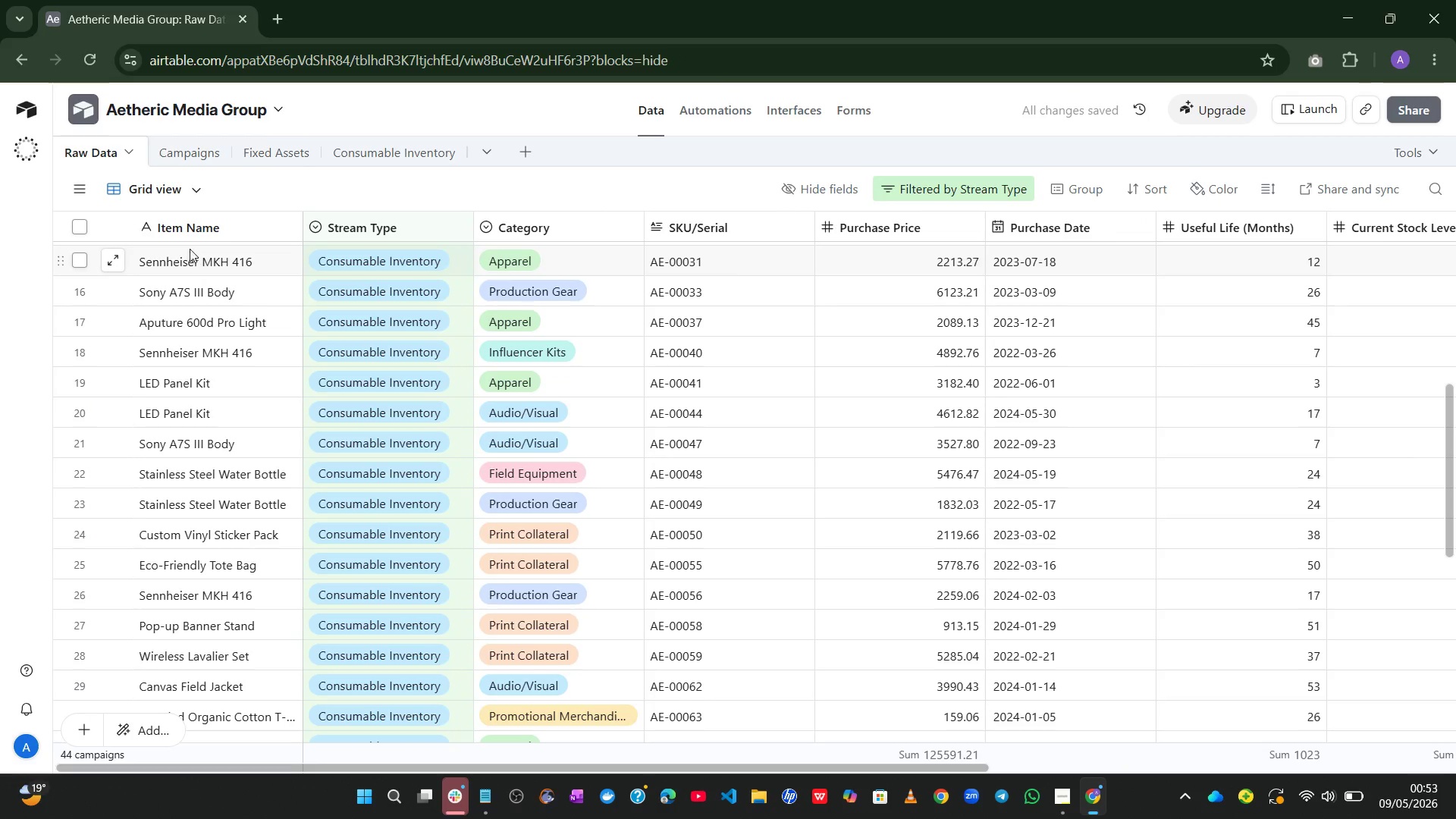 
left_click([182, 230])
 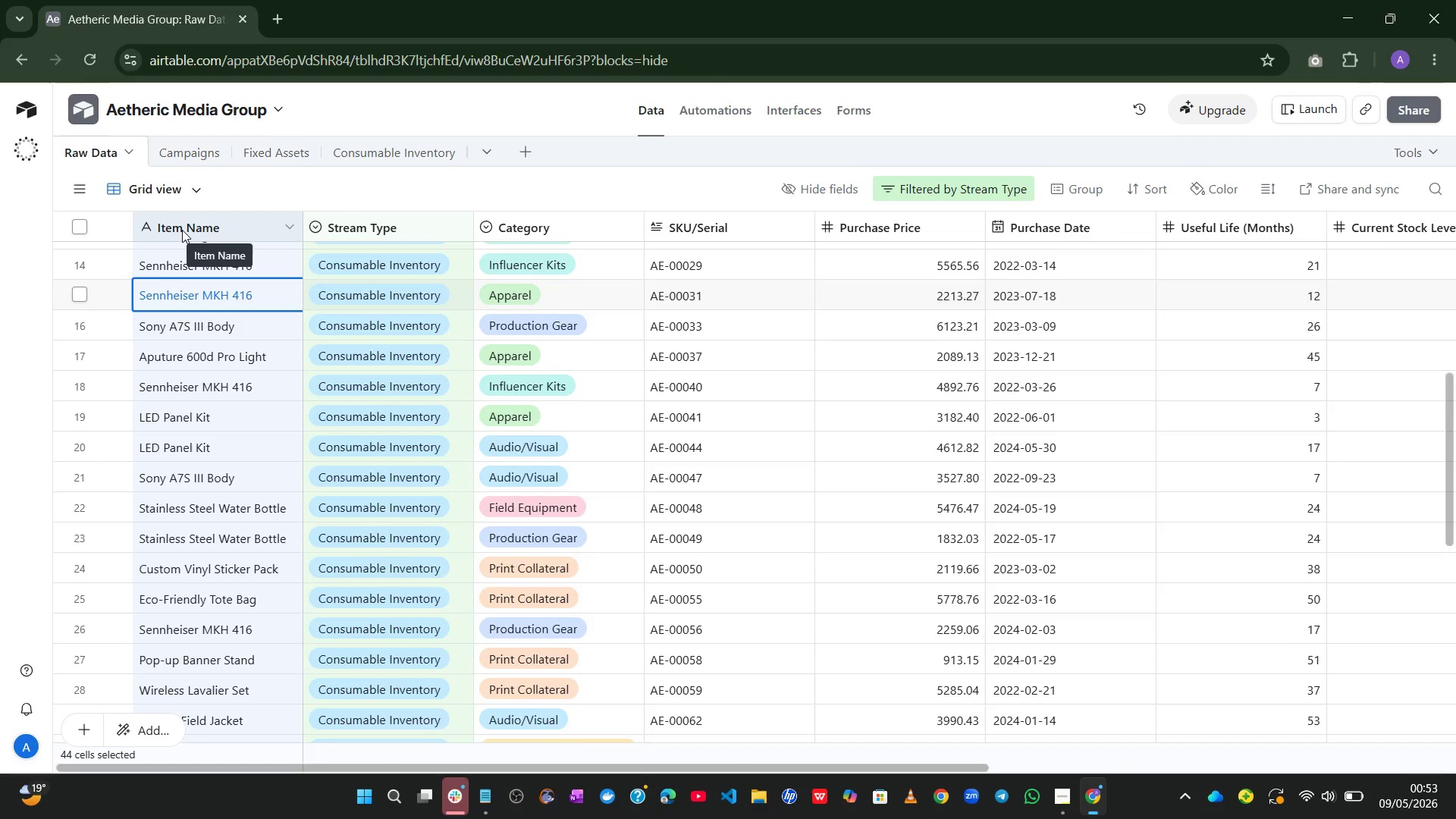 
key(Control+C)
 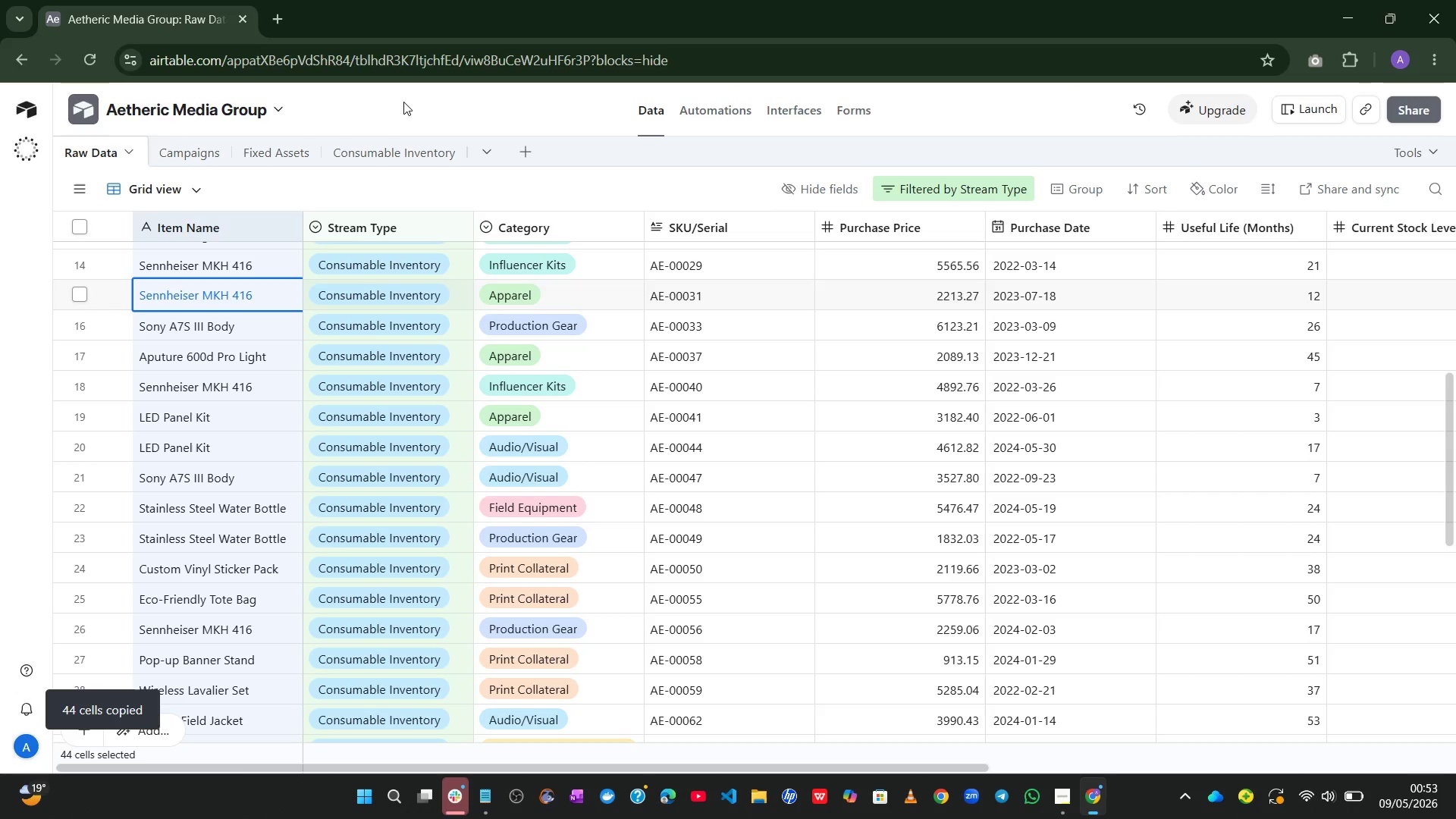 
left_click([387, 143])
 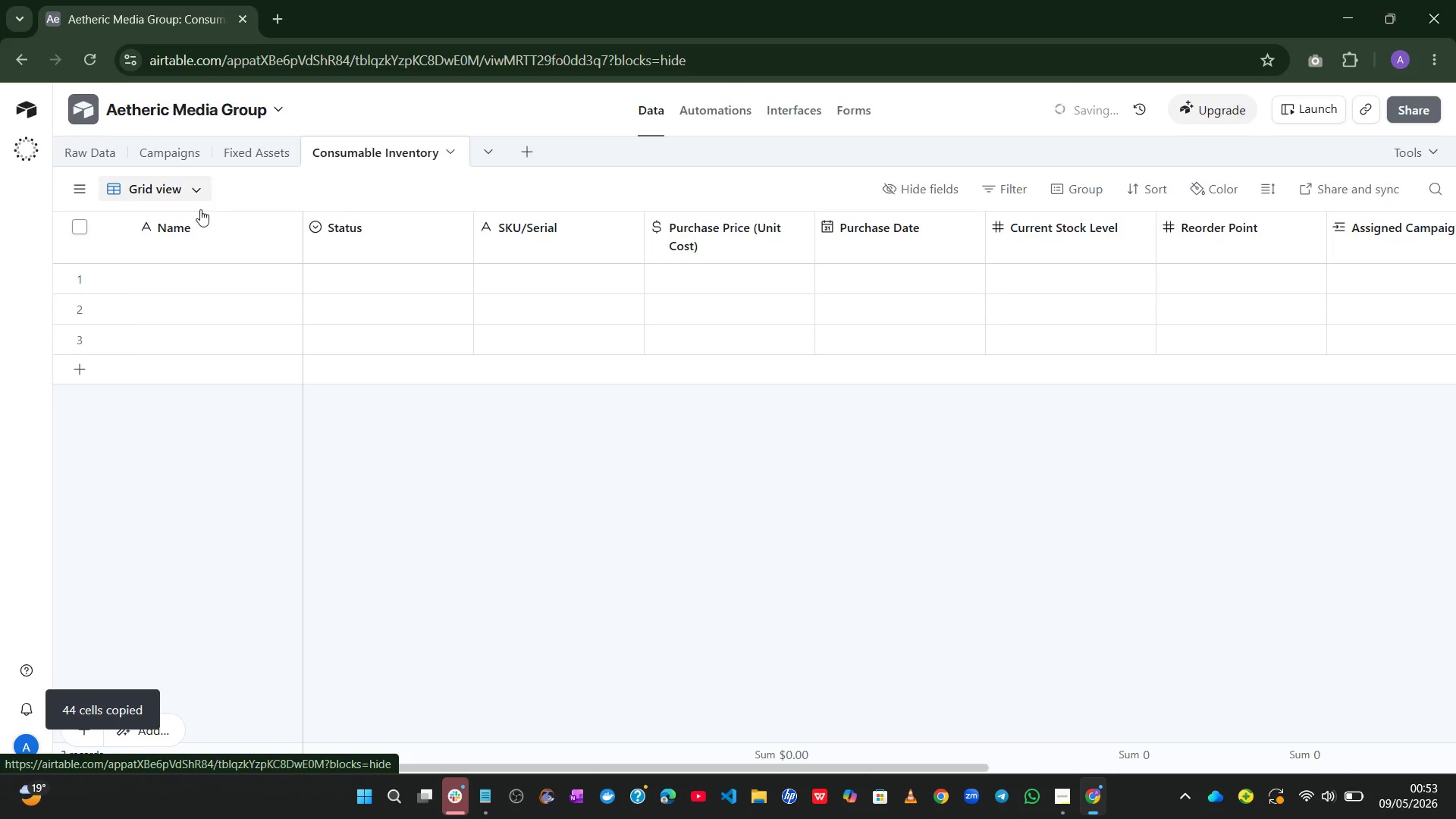 
left_click([184, 230])
 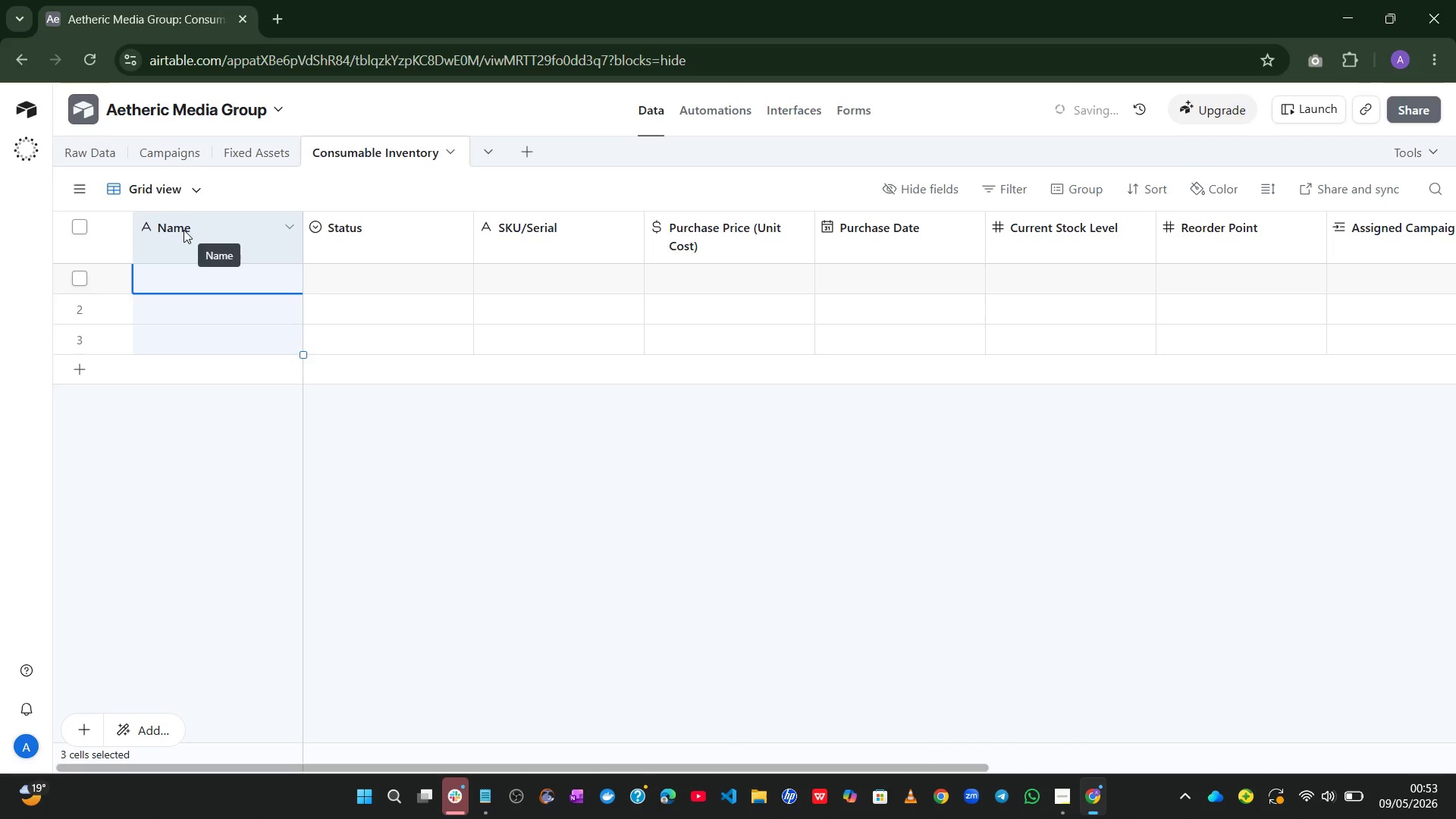 
hold_key(key=ControlLeft, duration=0.78)
 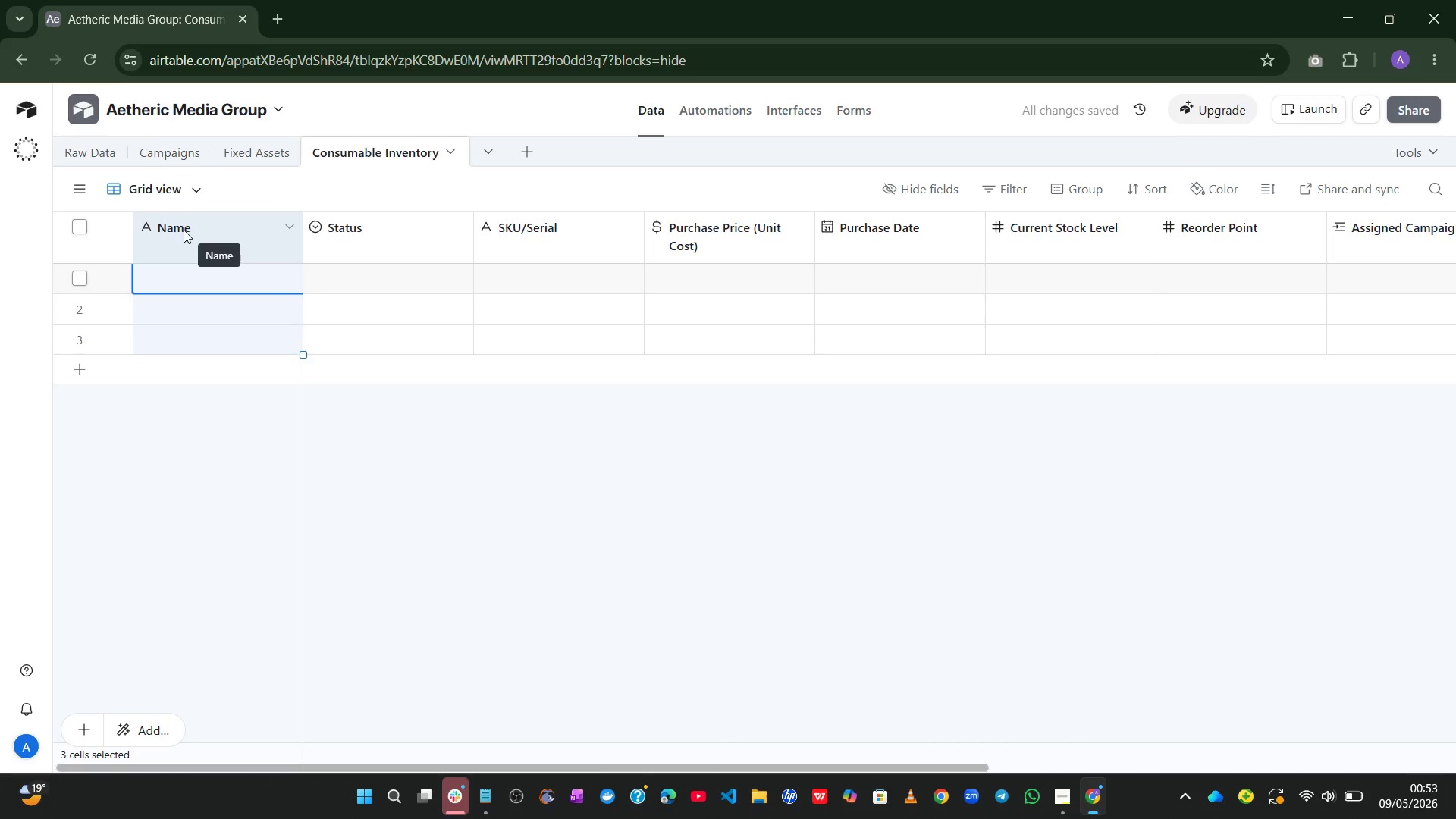 
wait(5.66)
 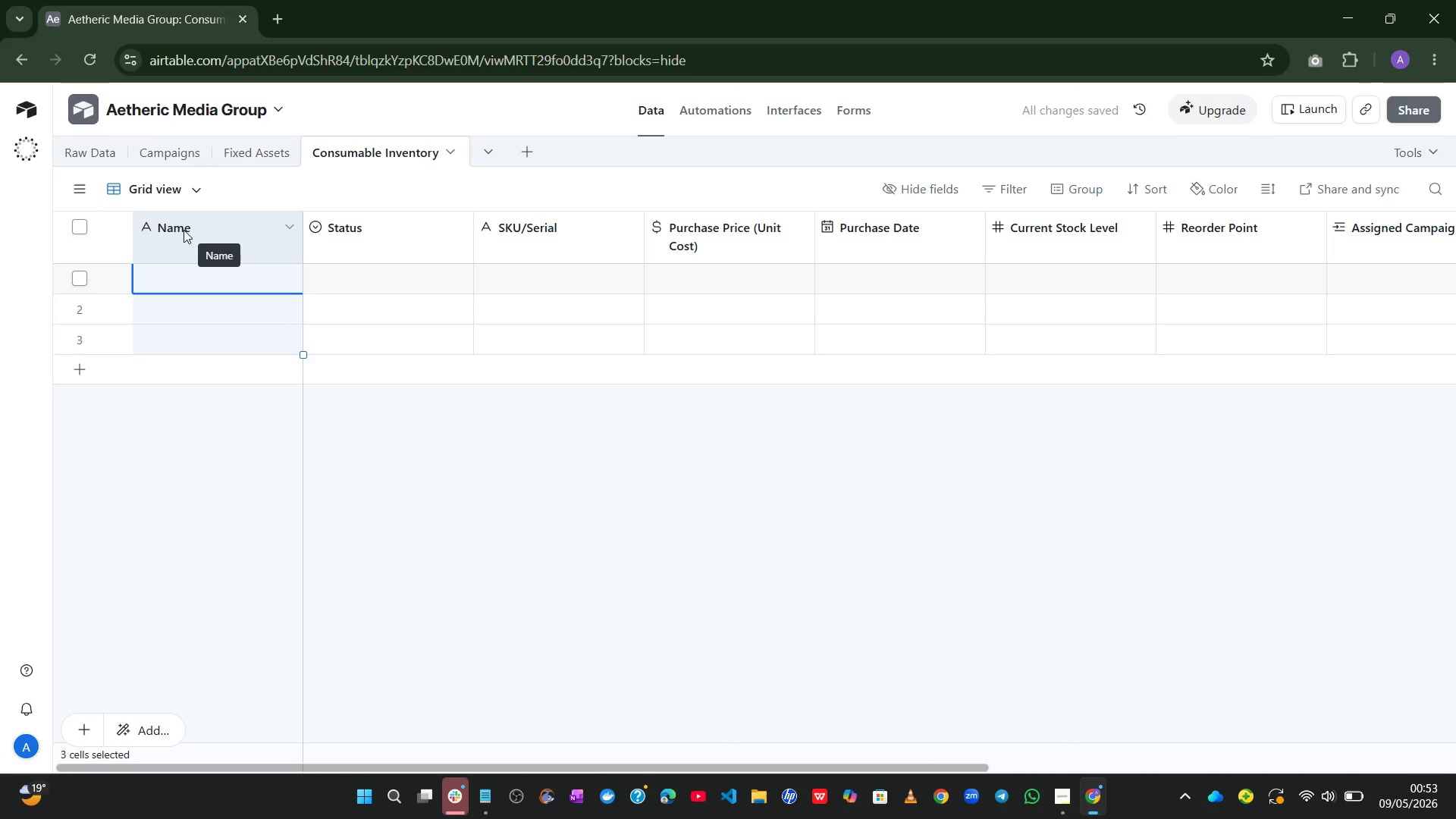 
left_click([89, 149])
 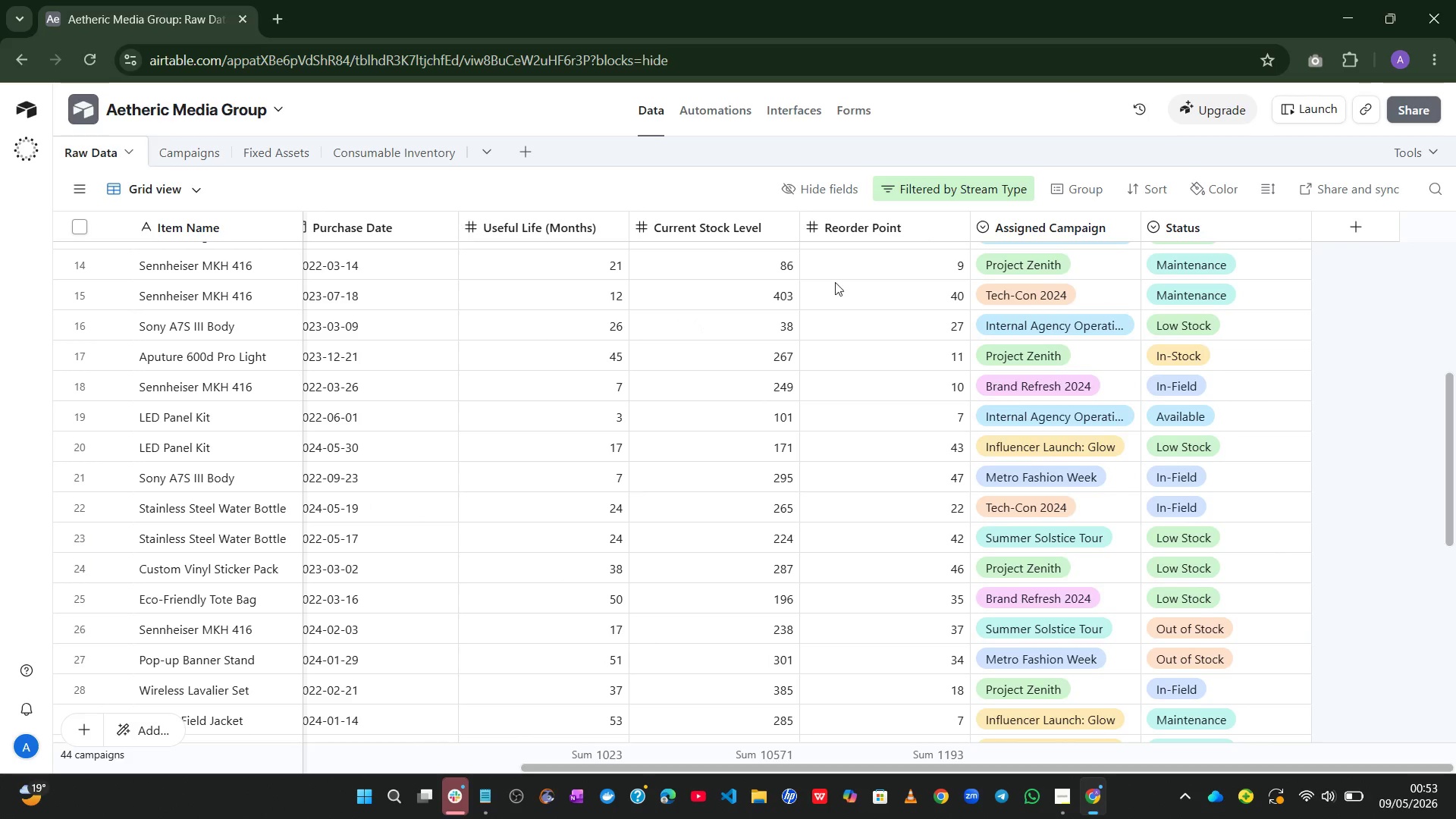 
wait(7.81)
 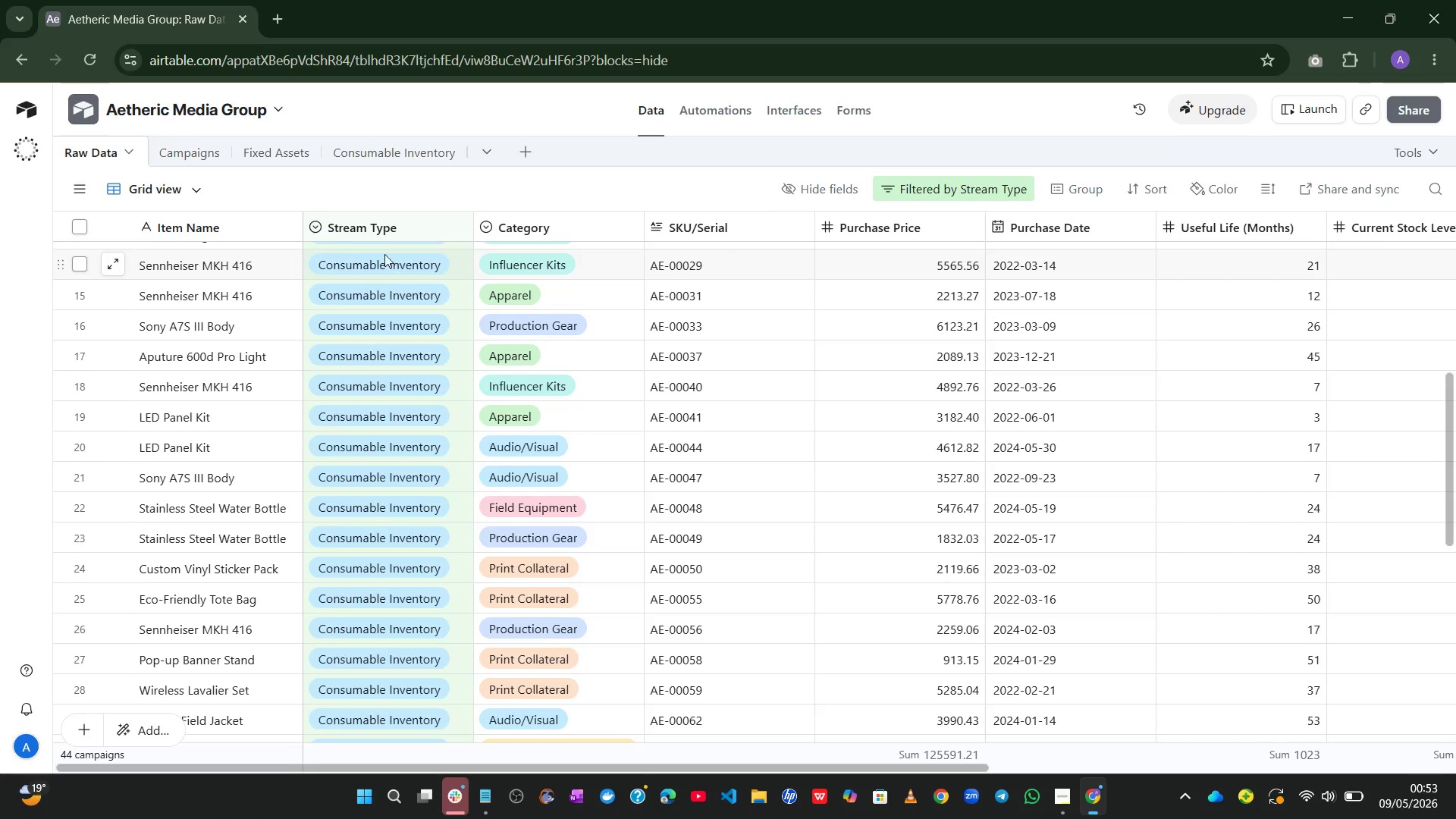 
left_click_drag(start_coordinate=[1226, 229], to_coordinate=[297, 275])
 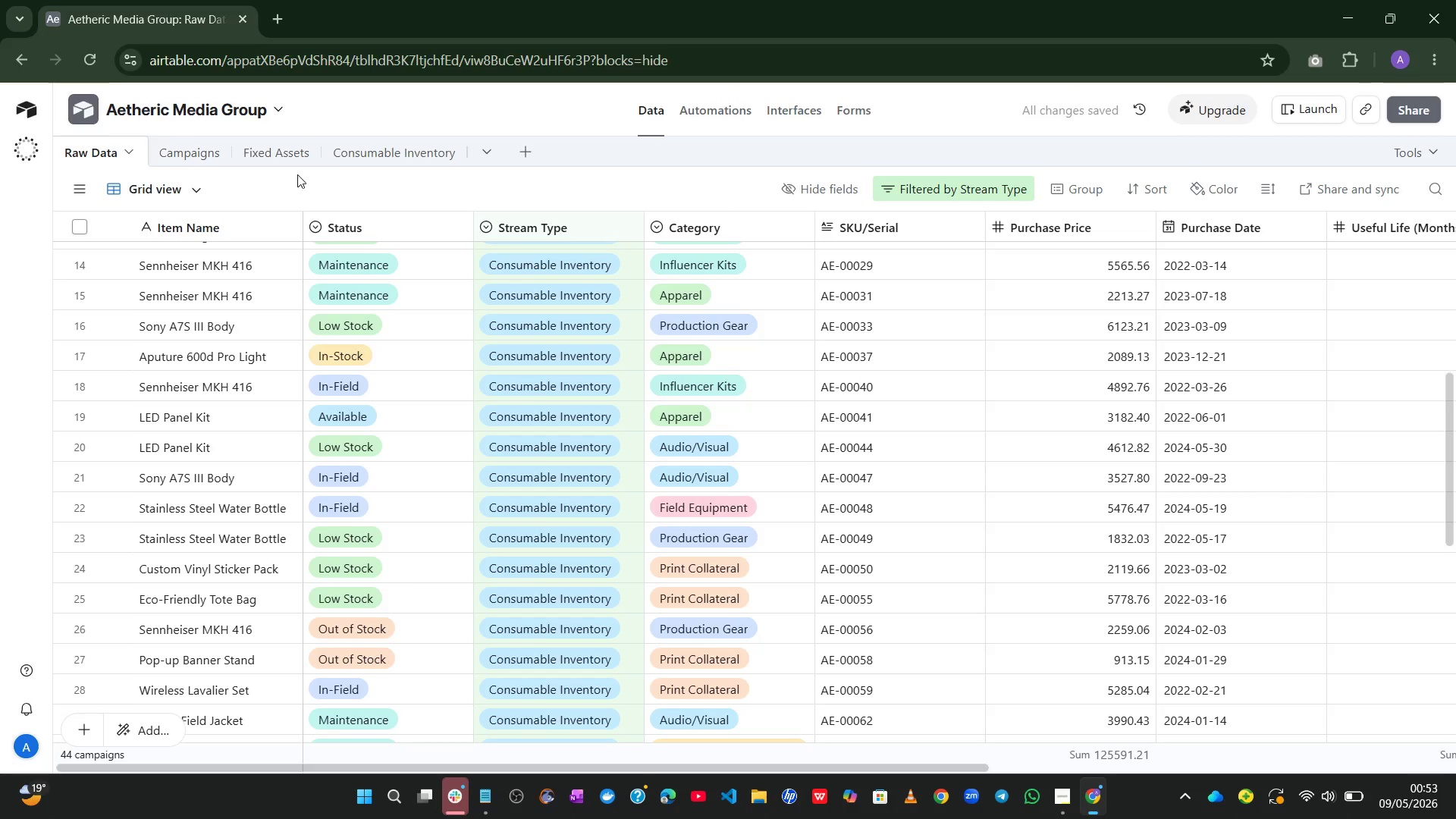 
left_click([366, 162])
 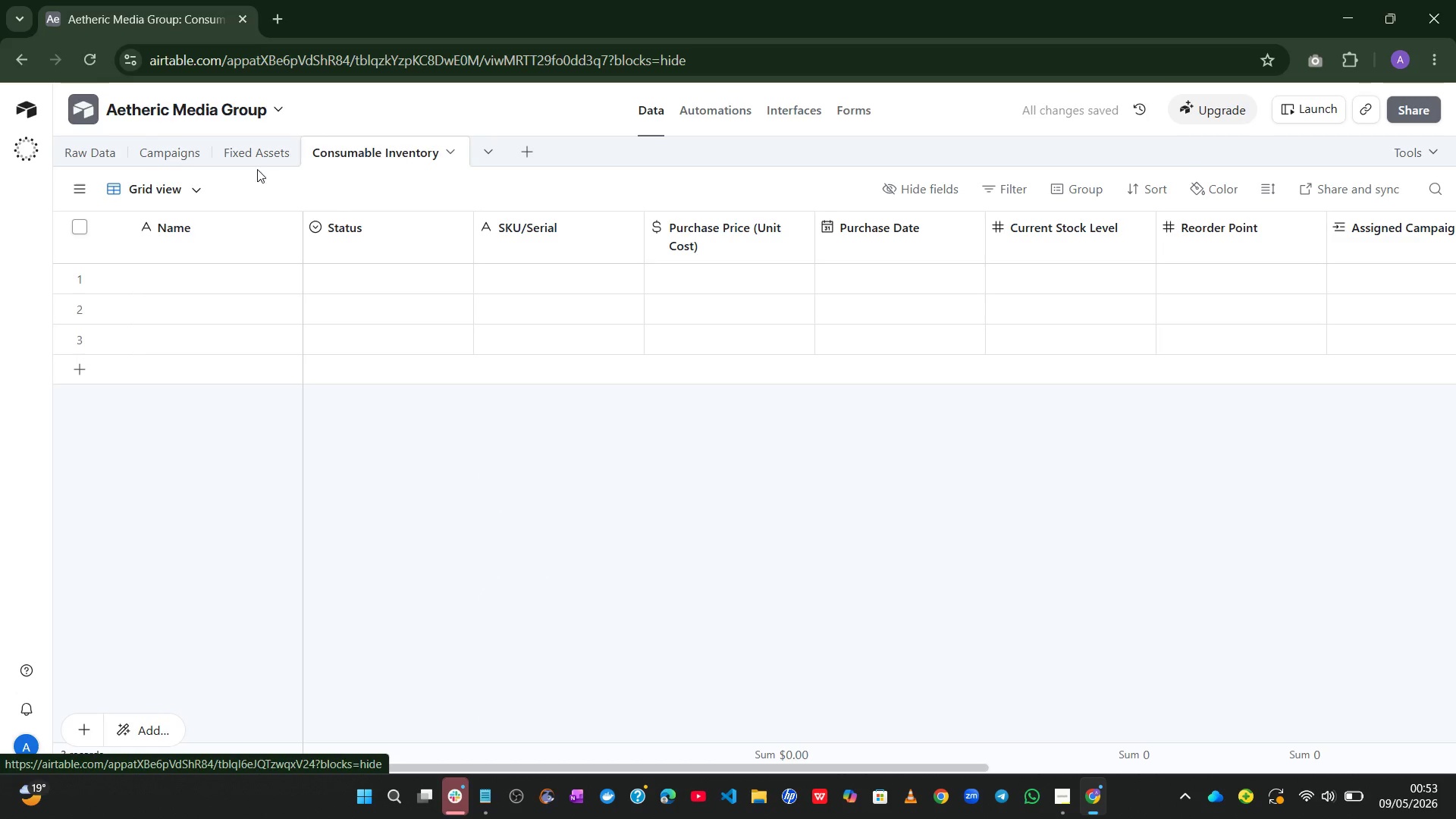 
wait(6.47)
 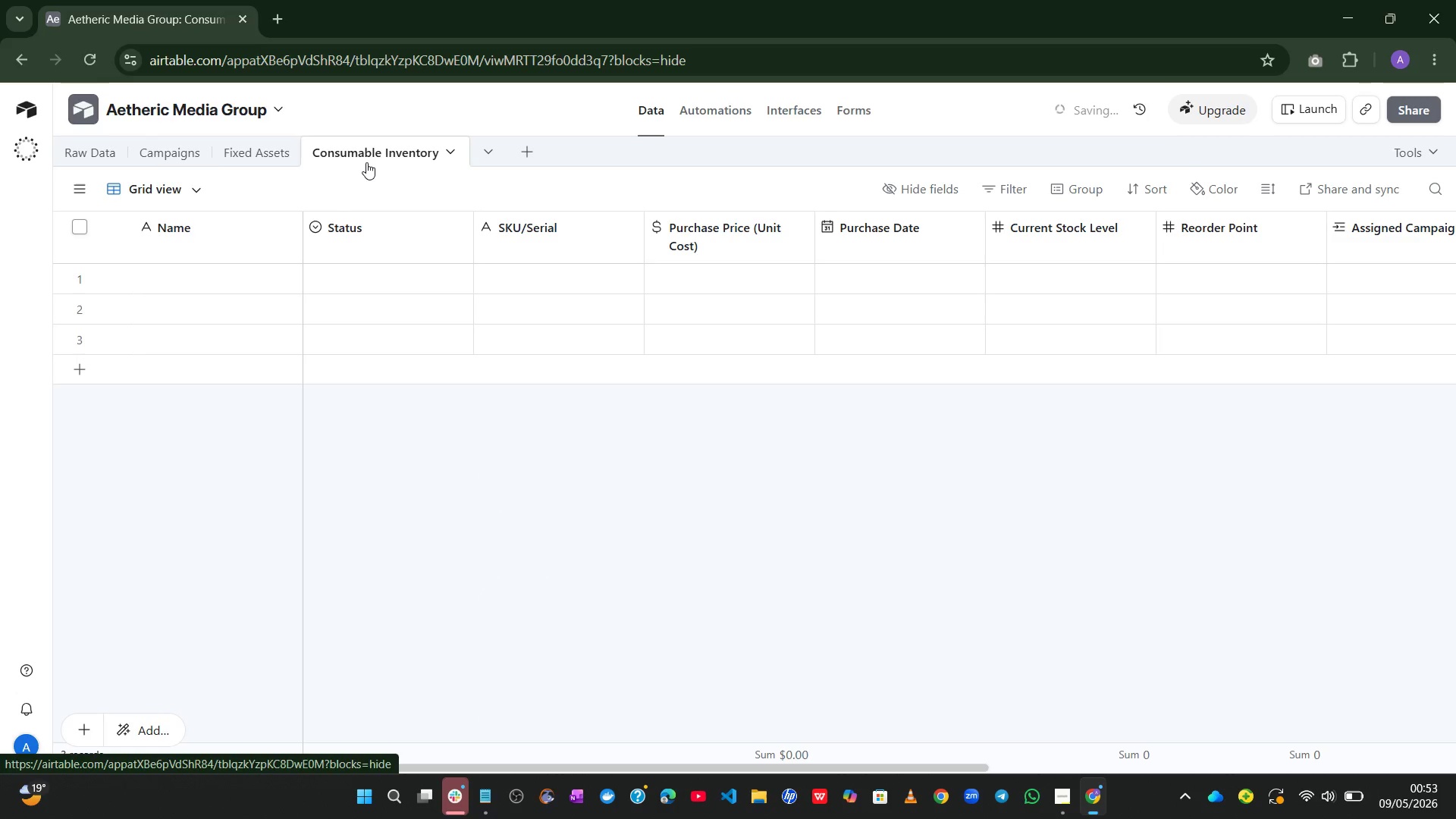 
left_click([96, 149])
 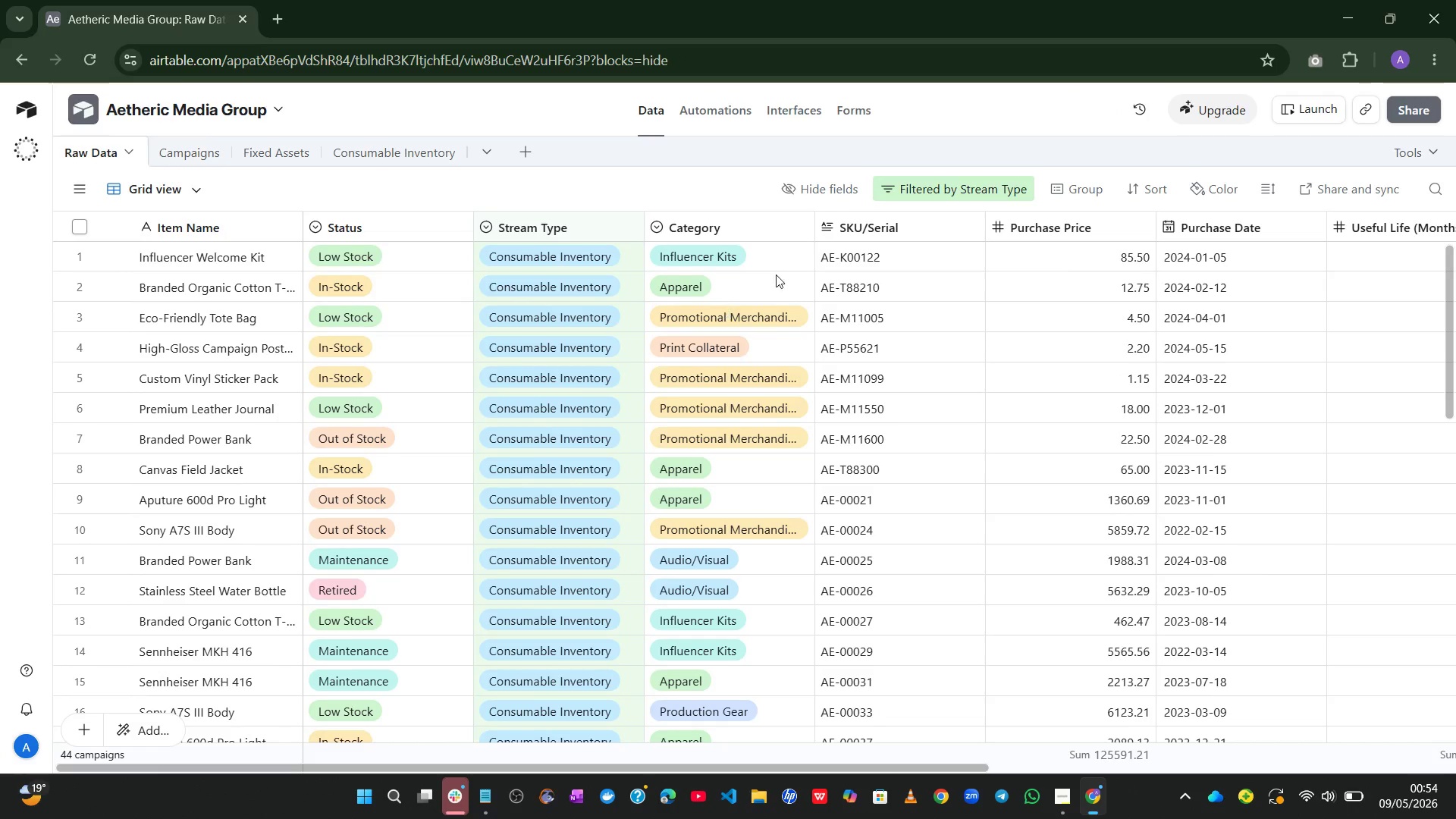 
left_click_drag(start_coordinate=[855, 229], to_coordinate=[501, 204])
 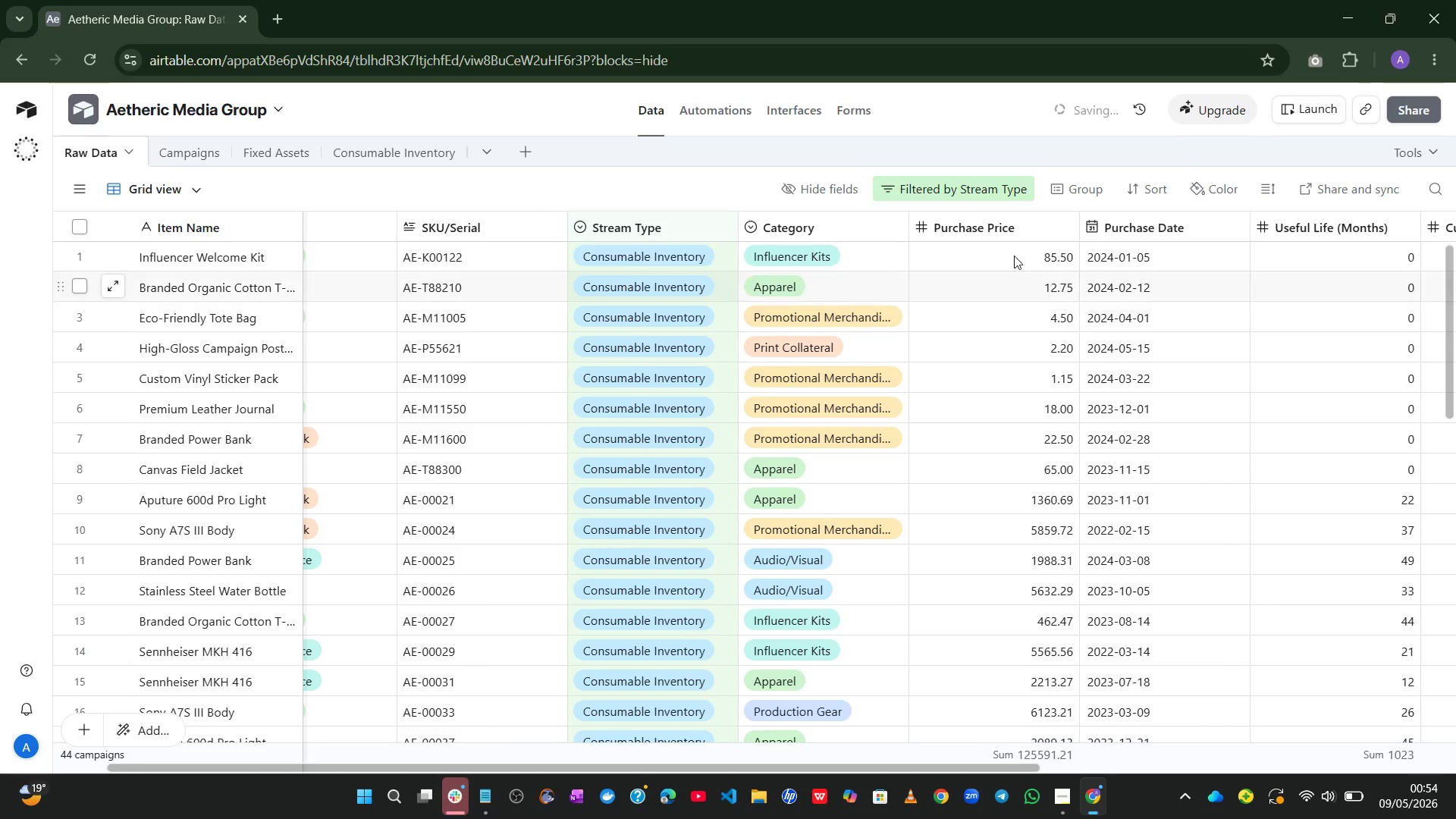 
left_click_drag(start_coordinate=[1021, 231], to_coordinate=[670, 243])
 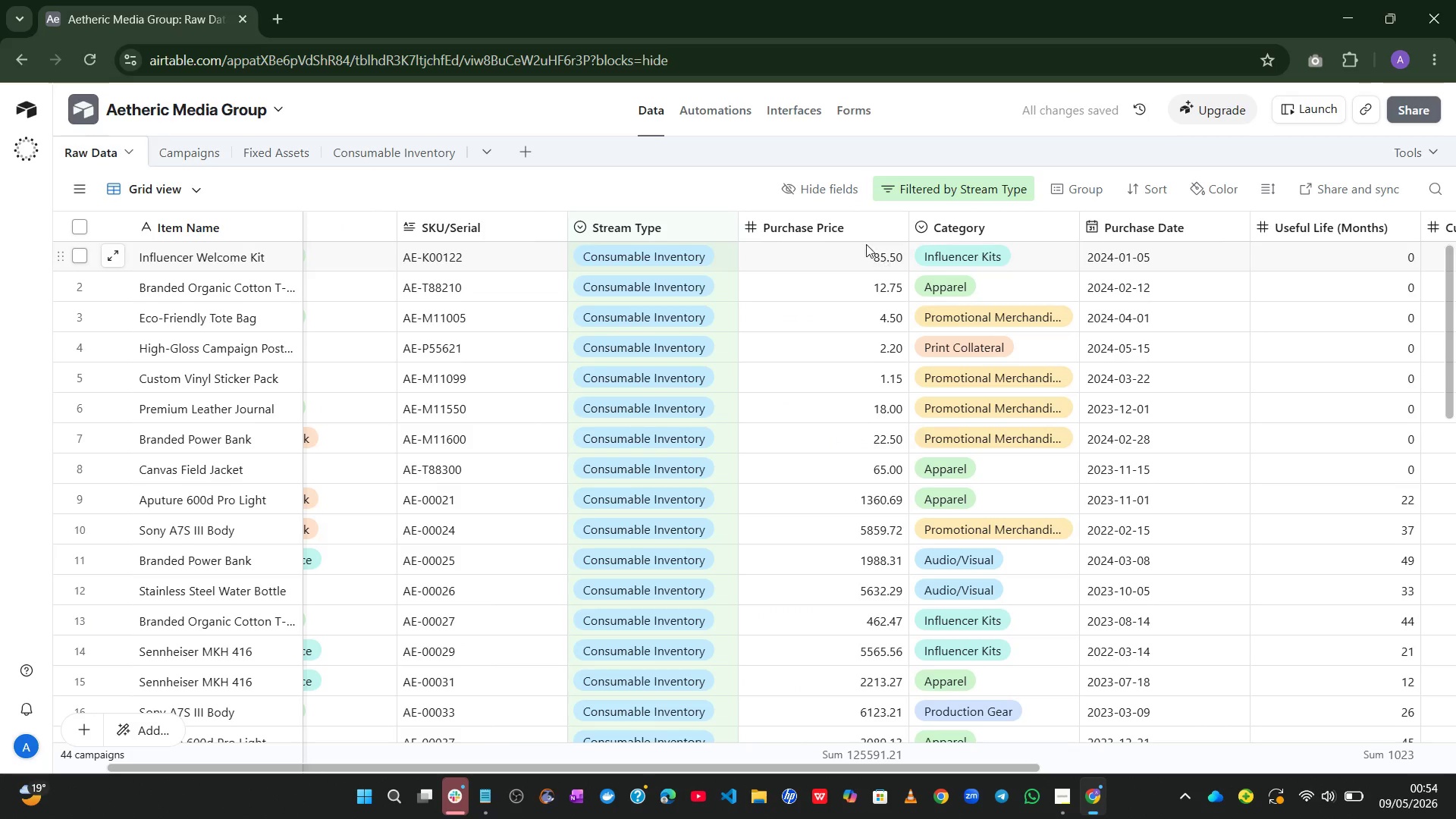 
left_click_drag(start_coordinate=[839, 231], to_coordinate=[551, 237])
 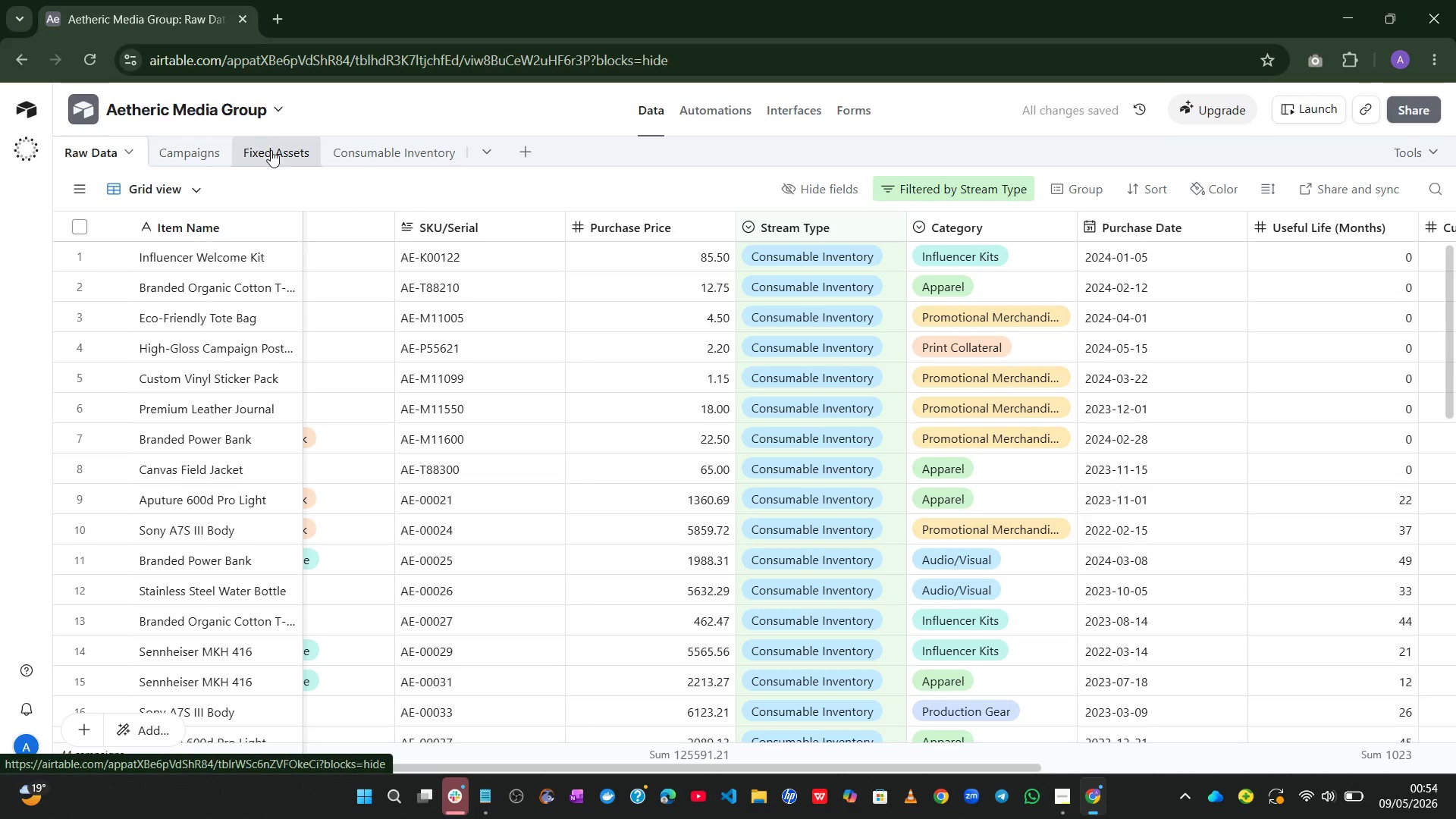 
left_click([378, 152])
 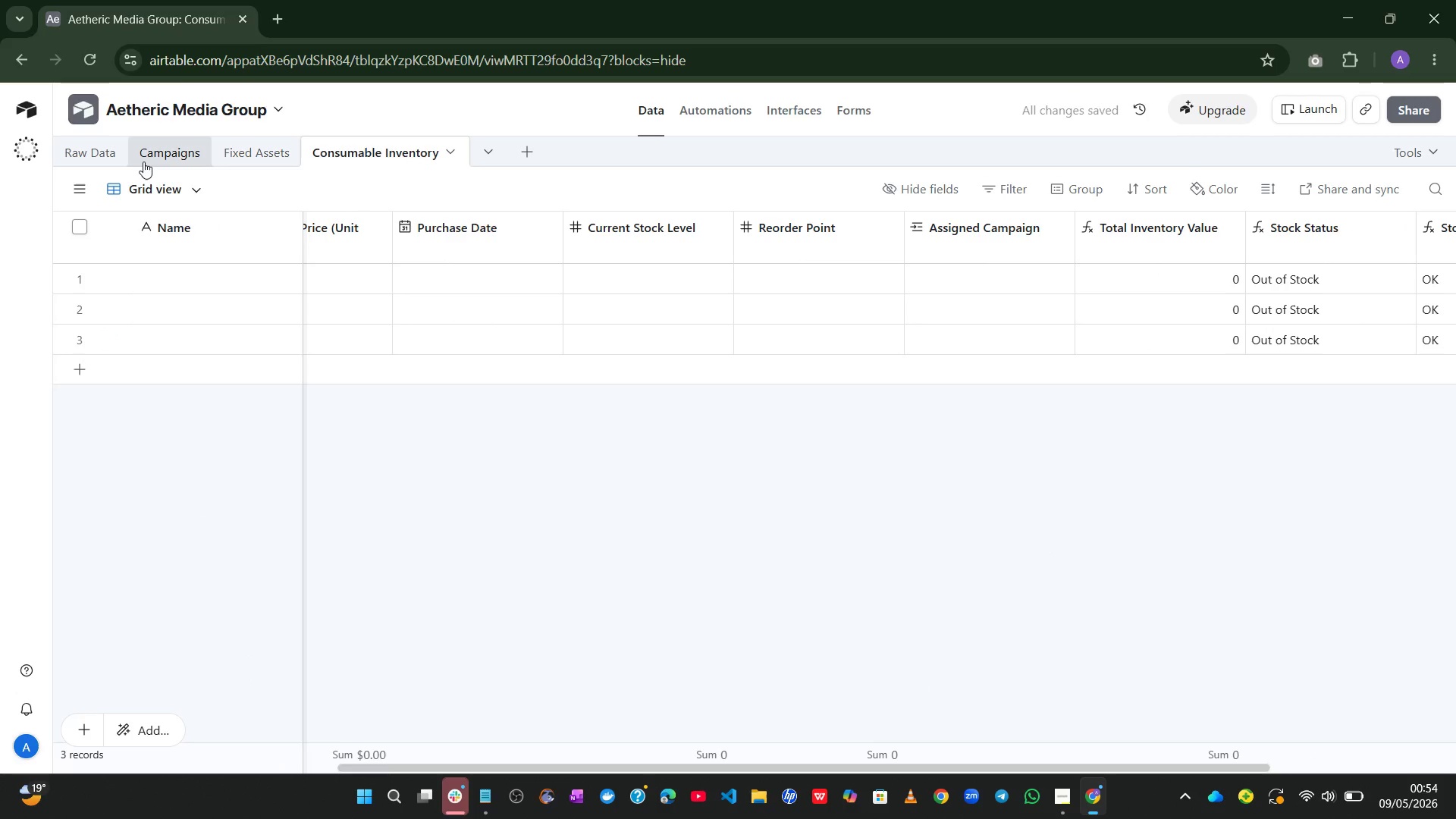 
left_click([99, 151])
 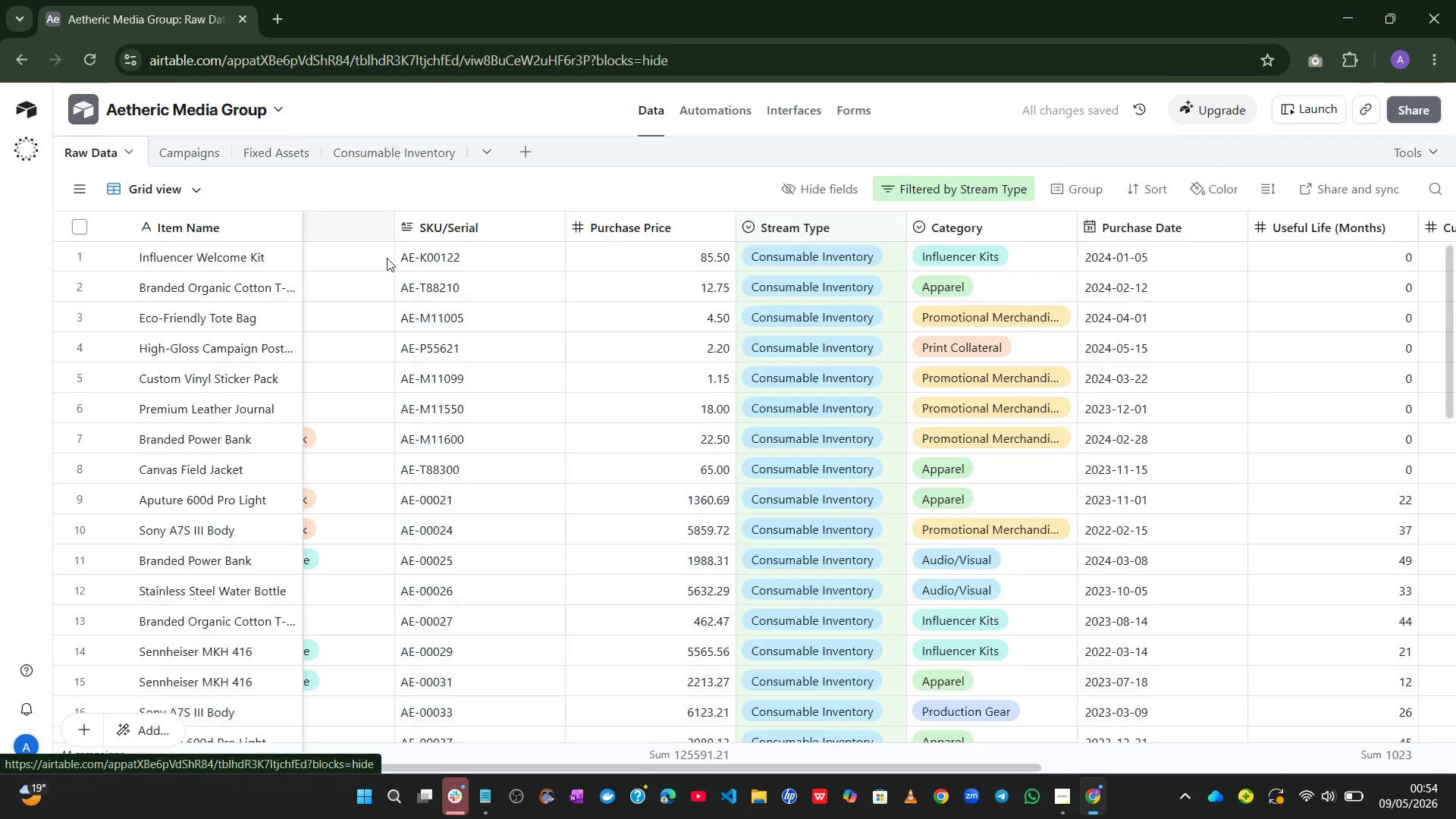 
mouse_move([617, 387])
 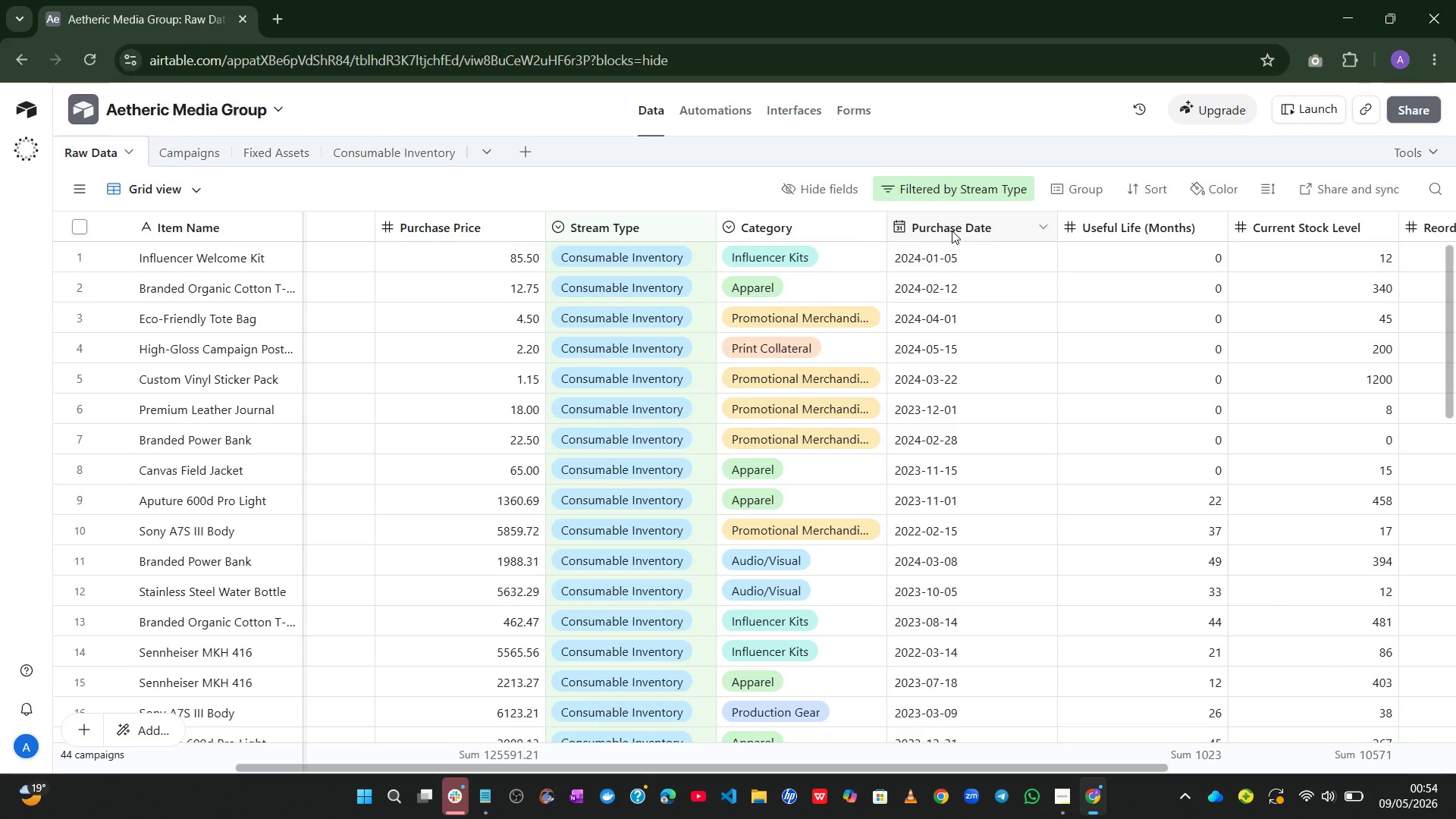 
left_click_drag(start_coordinate=[952, 229], to_coordinate=[548, 206])
 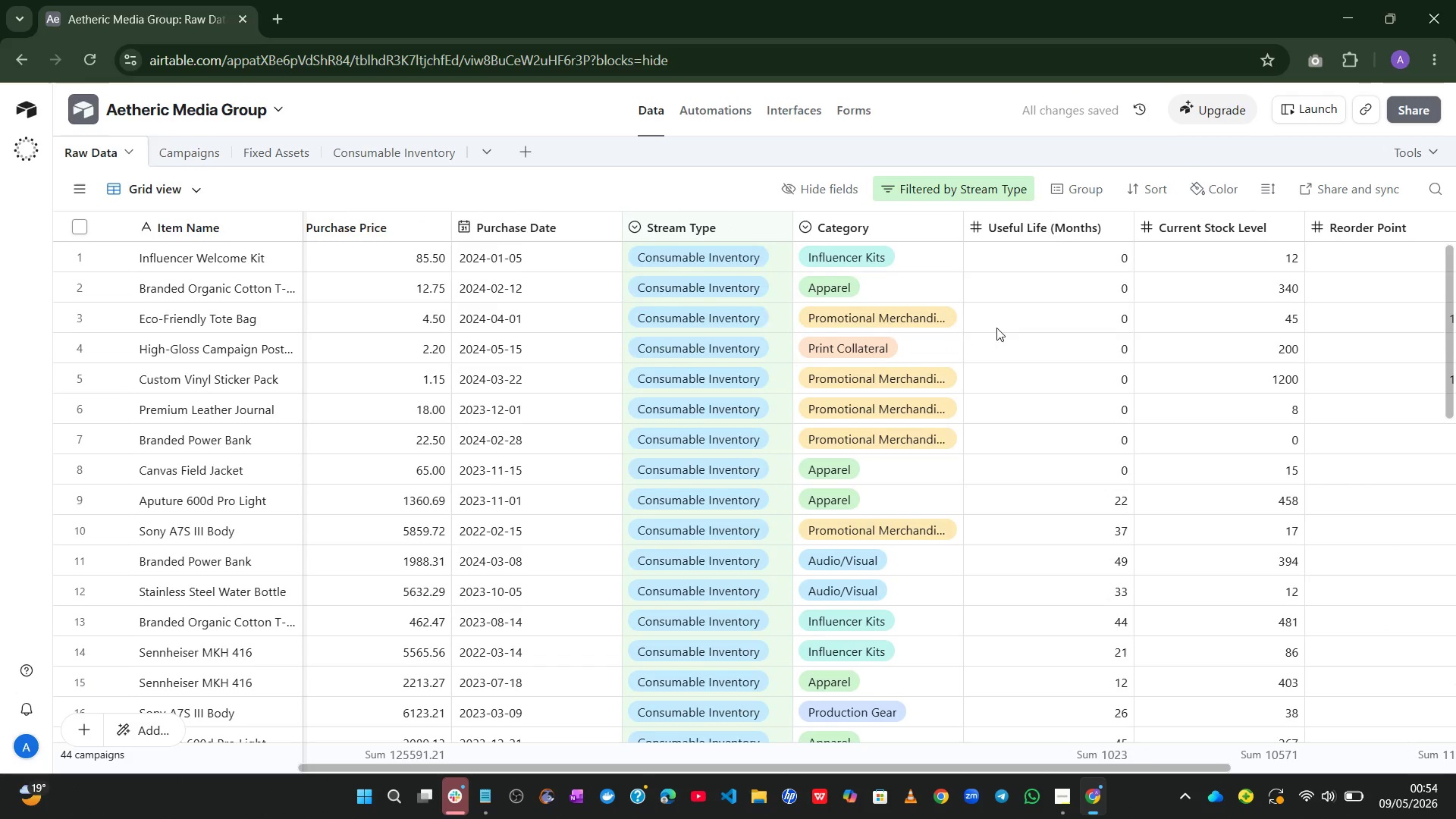 
mouse_move([1213, 235])
 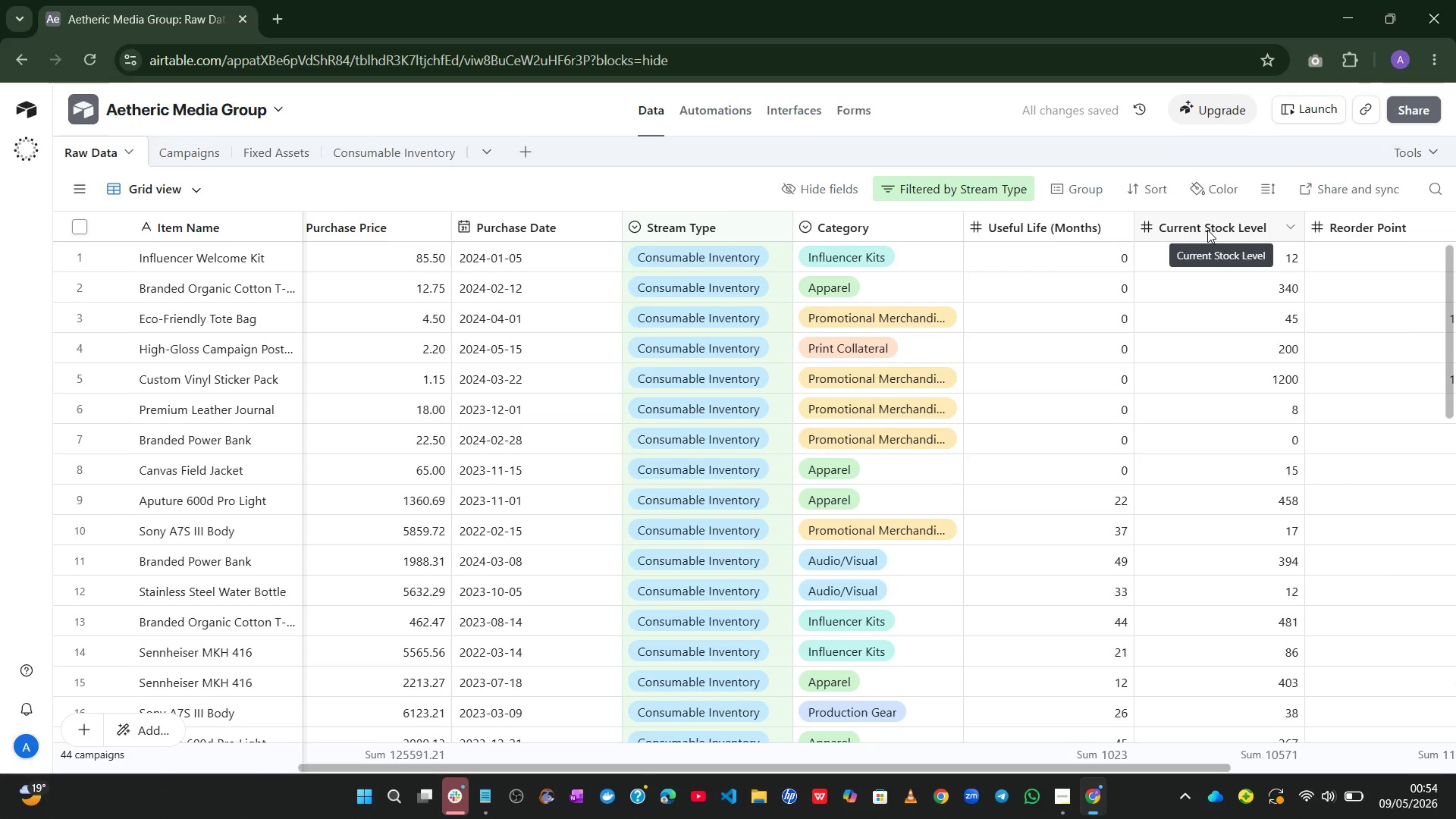 
left_click_drag(start_coordinate=[1207, 230], to_coordinate=[651, 228])
 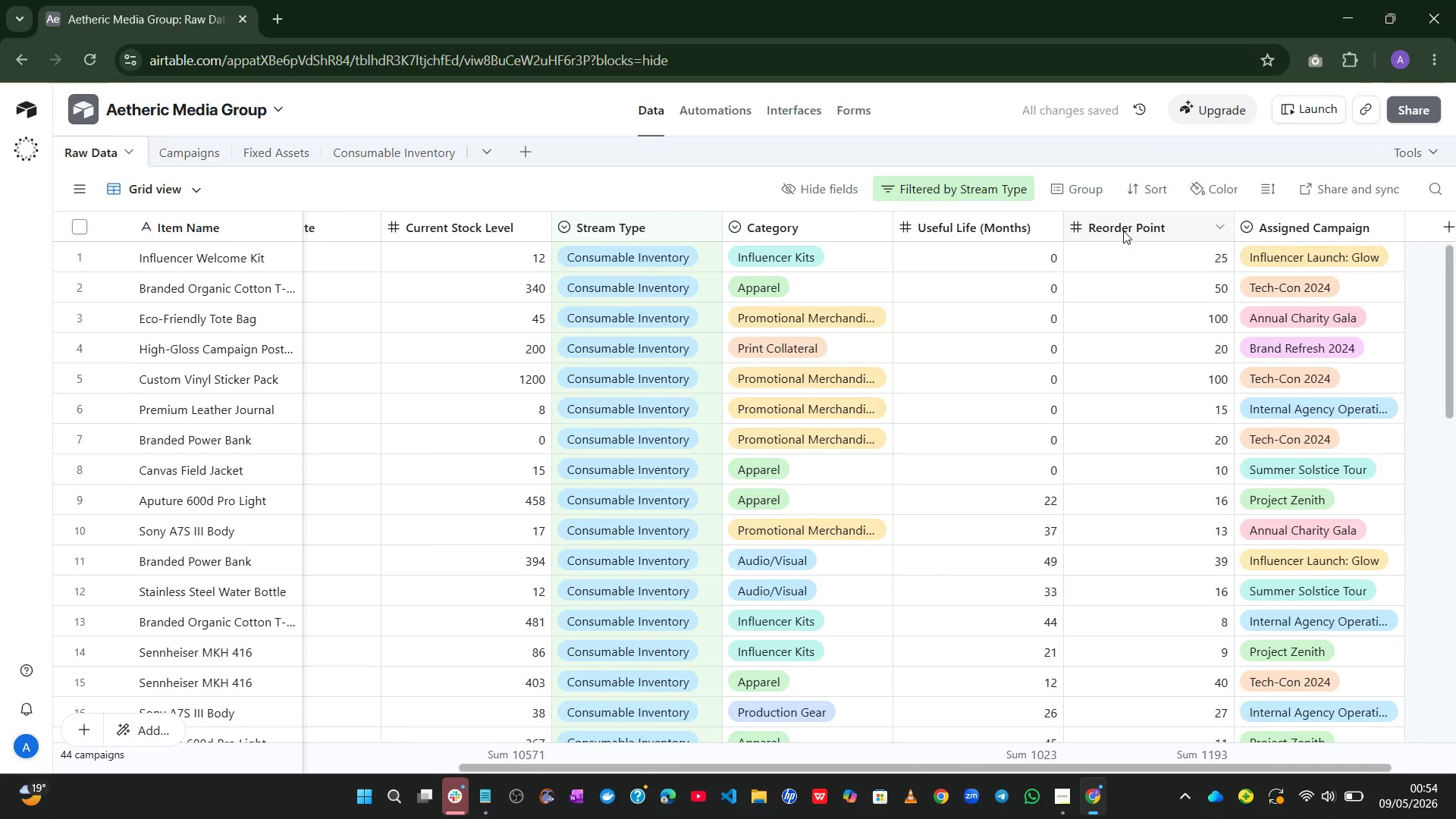 
left_click_drag(start_coordinate=[1122, 224], to_coordinate=[583, 212])
 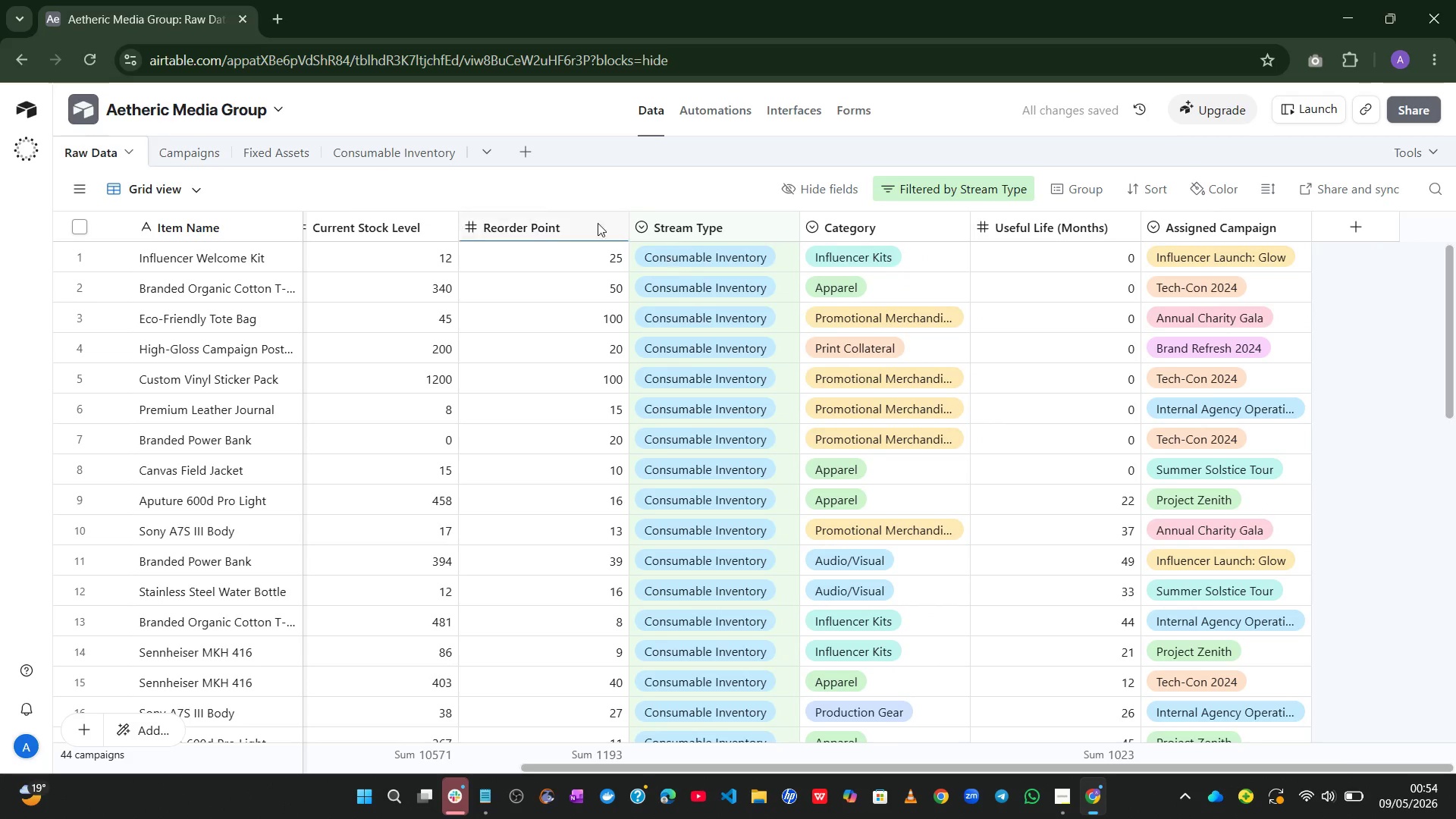 
left_click([394, 152])
 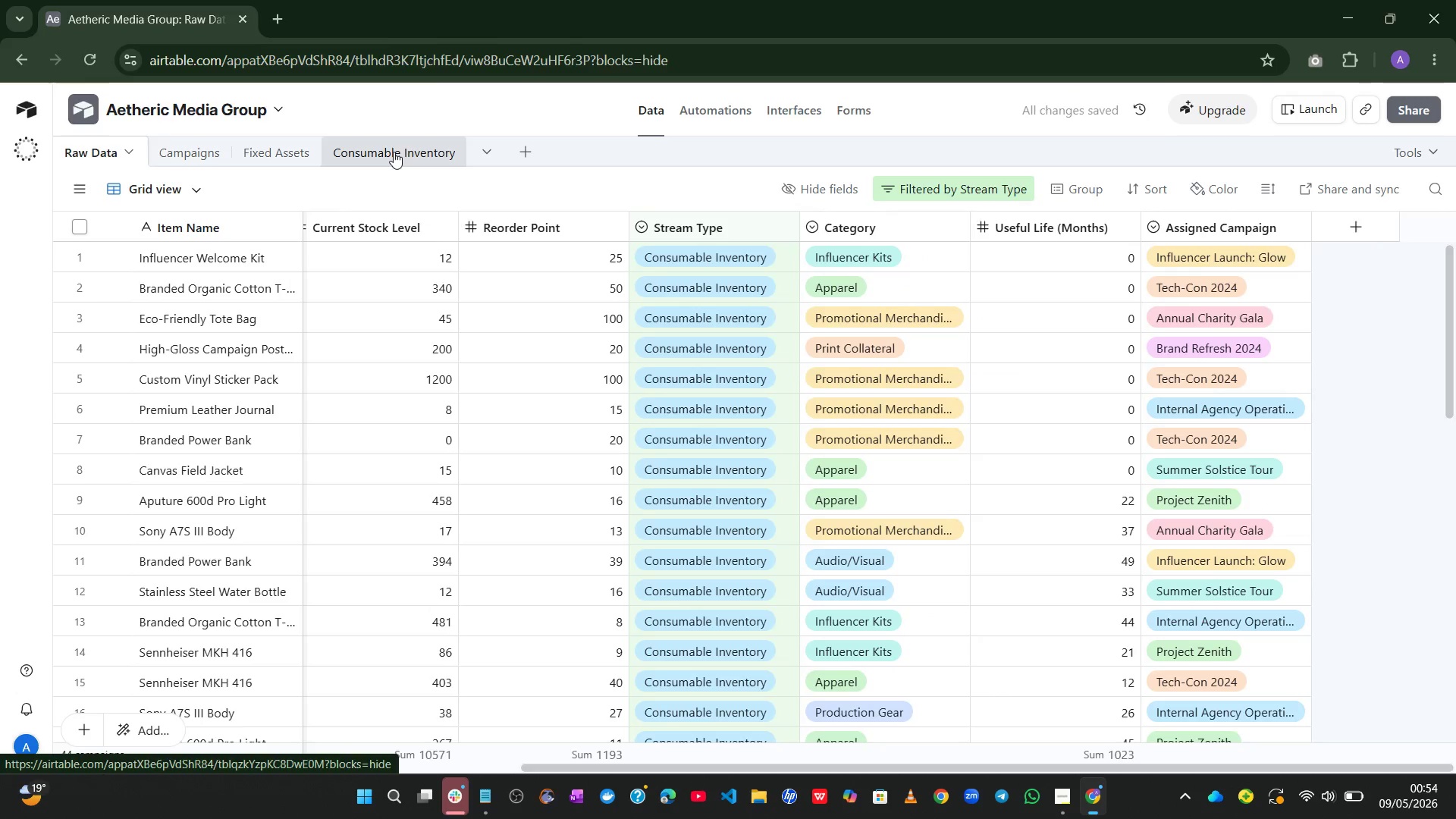 
mouse_move([388, 151])
 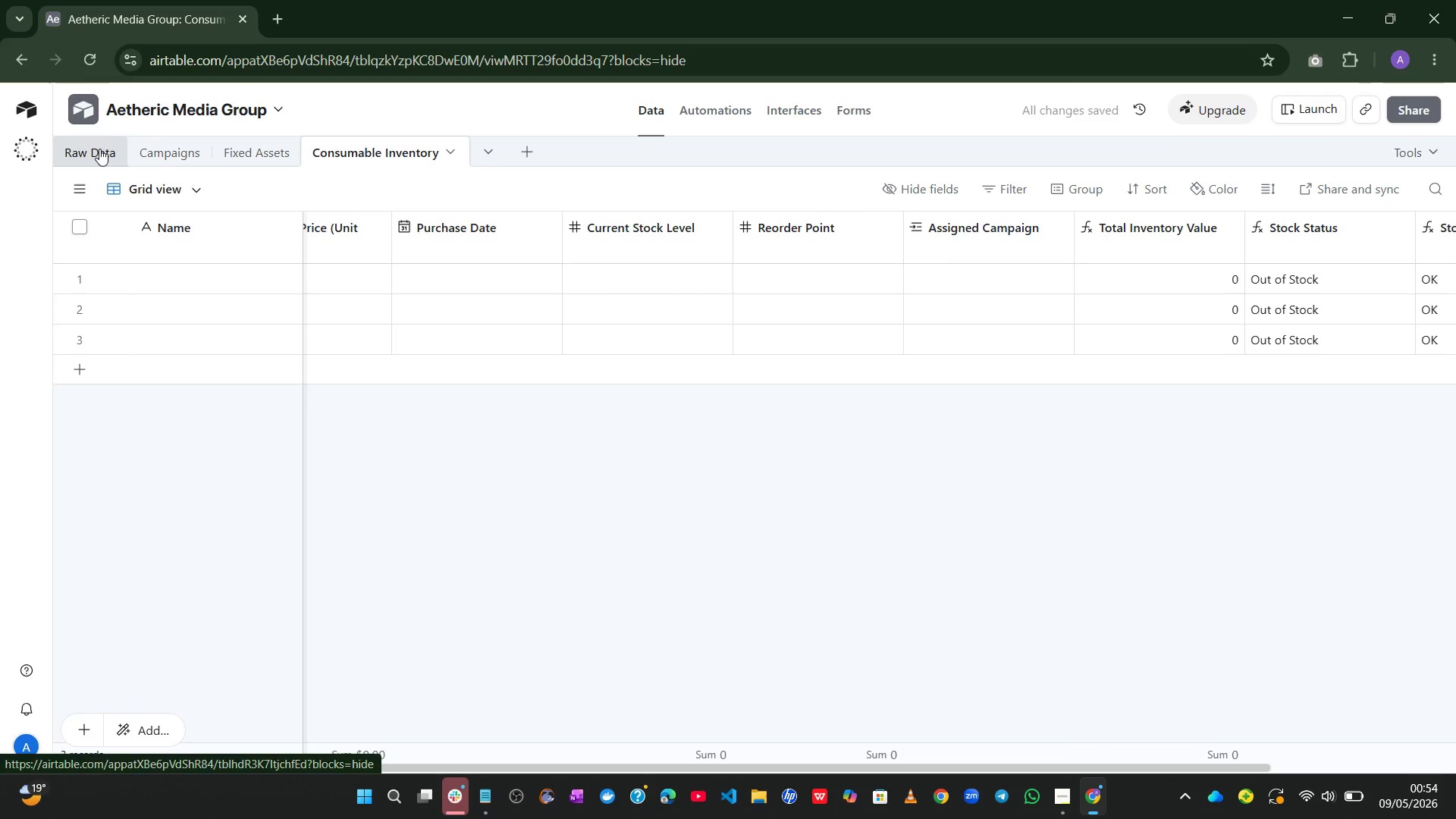 
left_click([96, 149])
 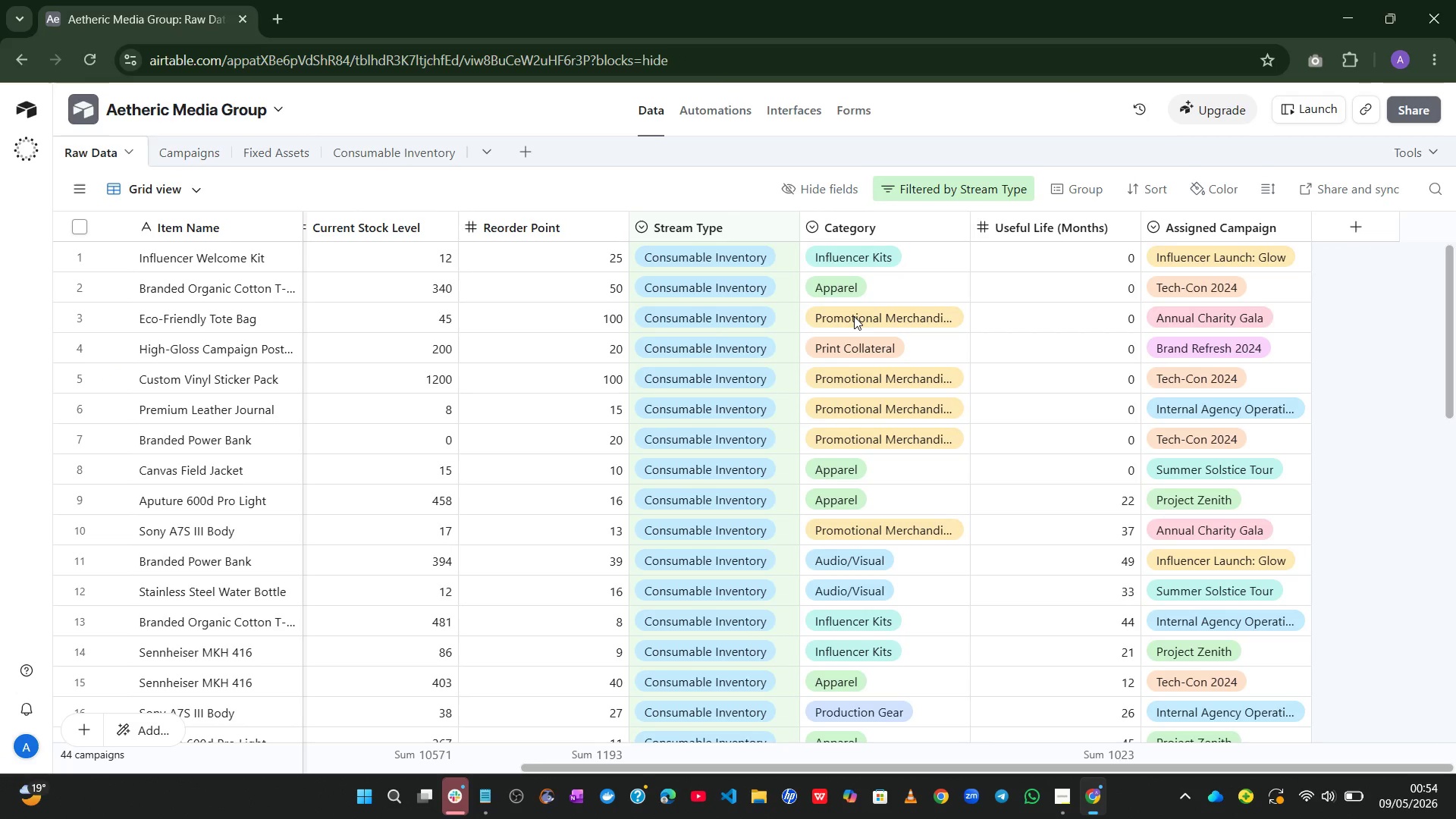 
mouse_move([1004, 259])
 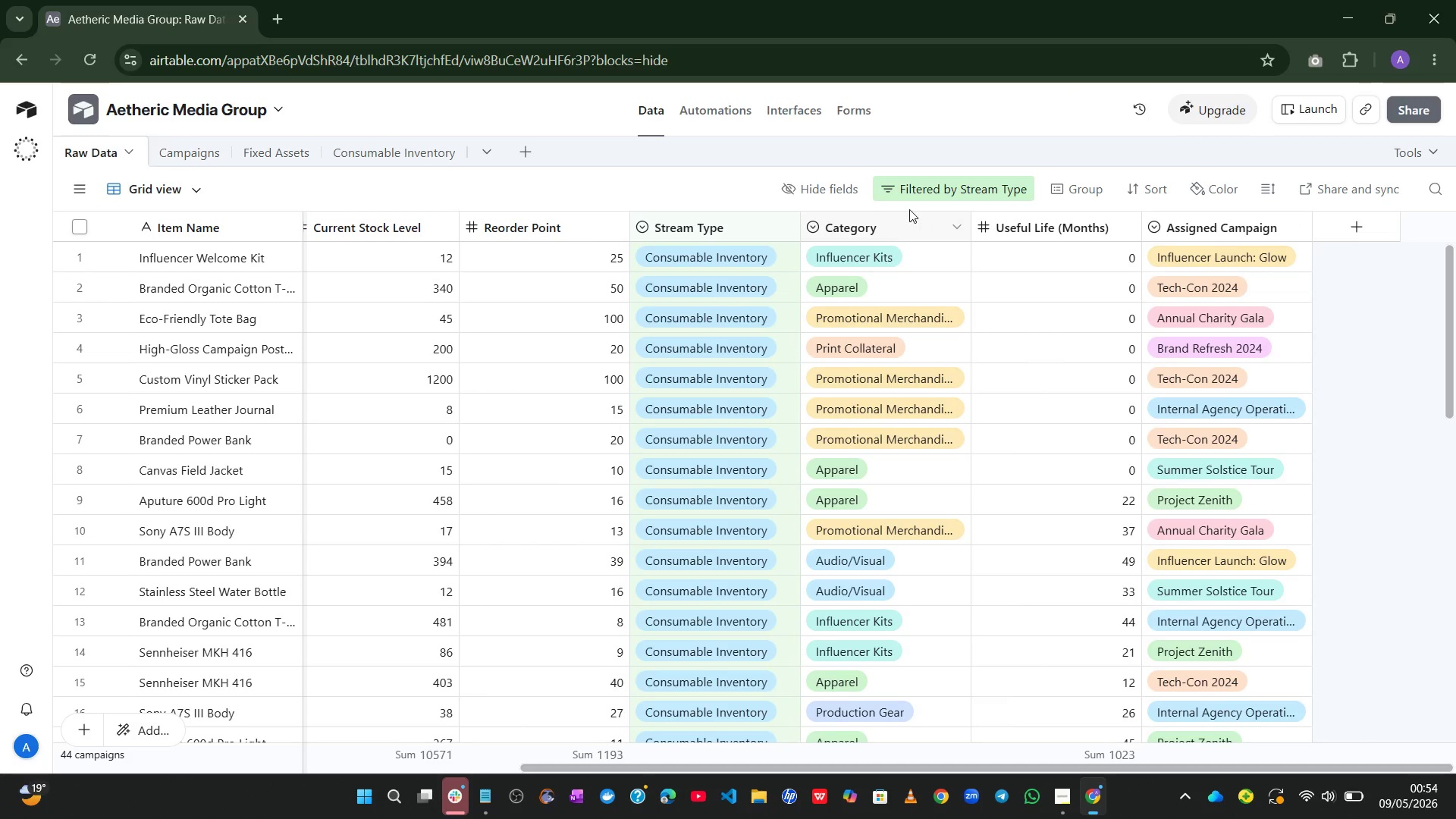 
left_click([401, 149])
 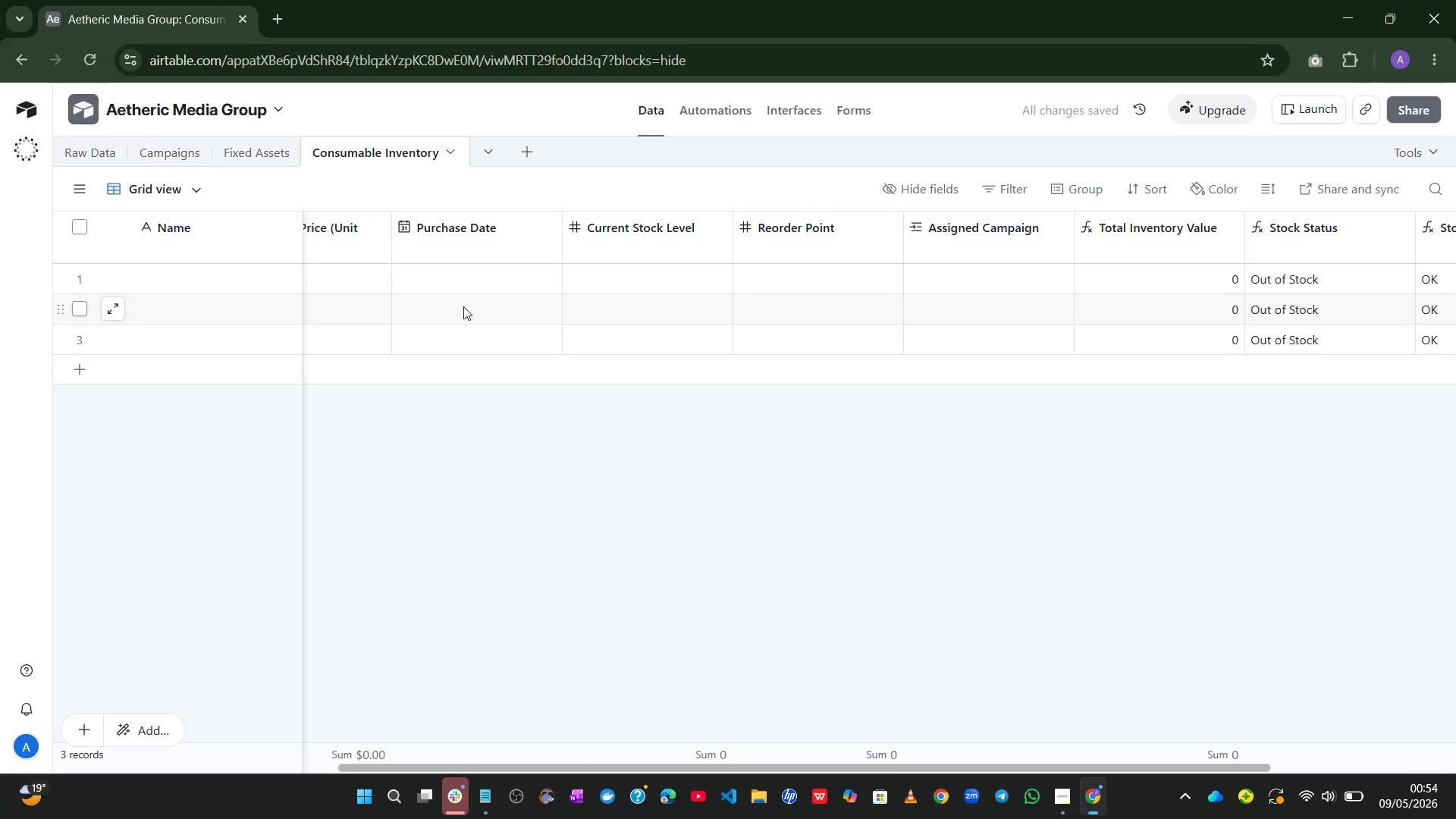 
wait(6.14)
 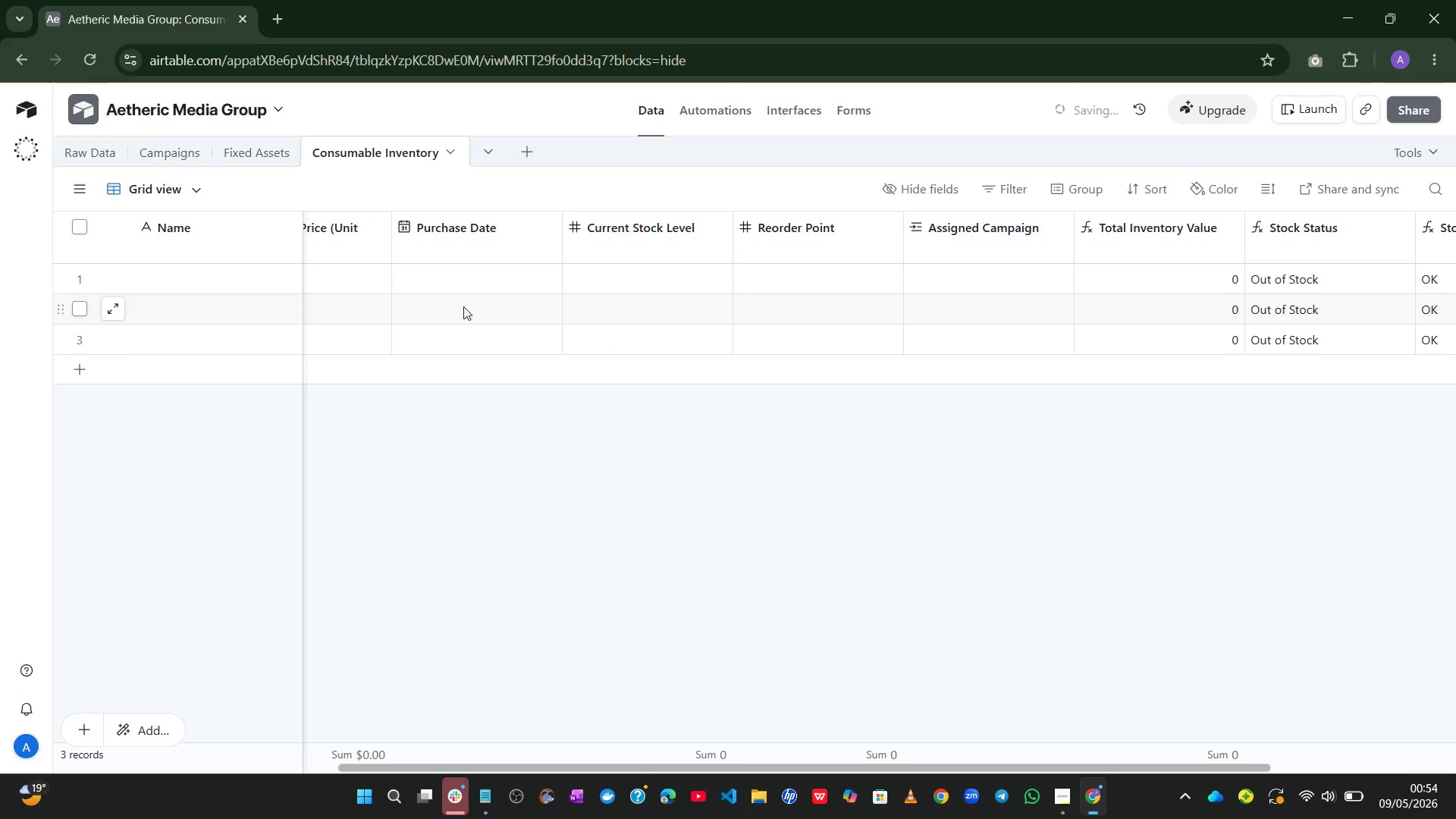 
left_click([97, 158])
 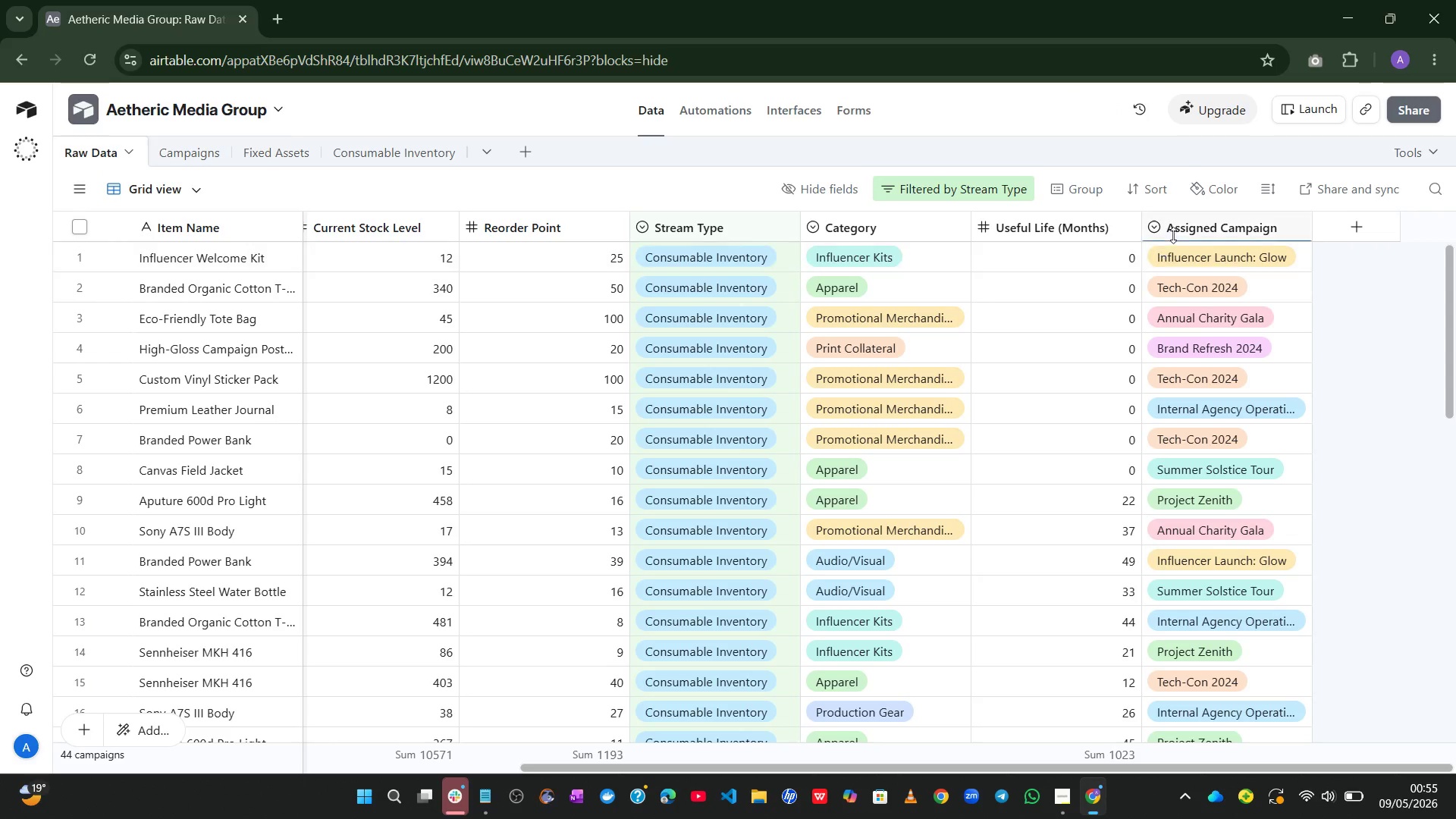 
left_click_drag(start_coordinate=[1196, 227], to_coordinate=[579, 211])
 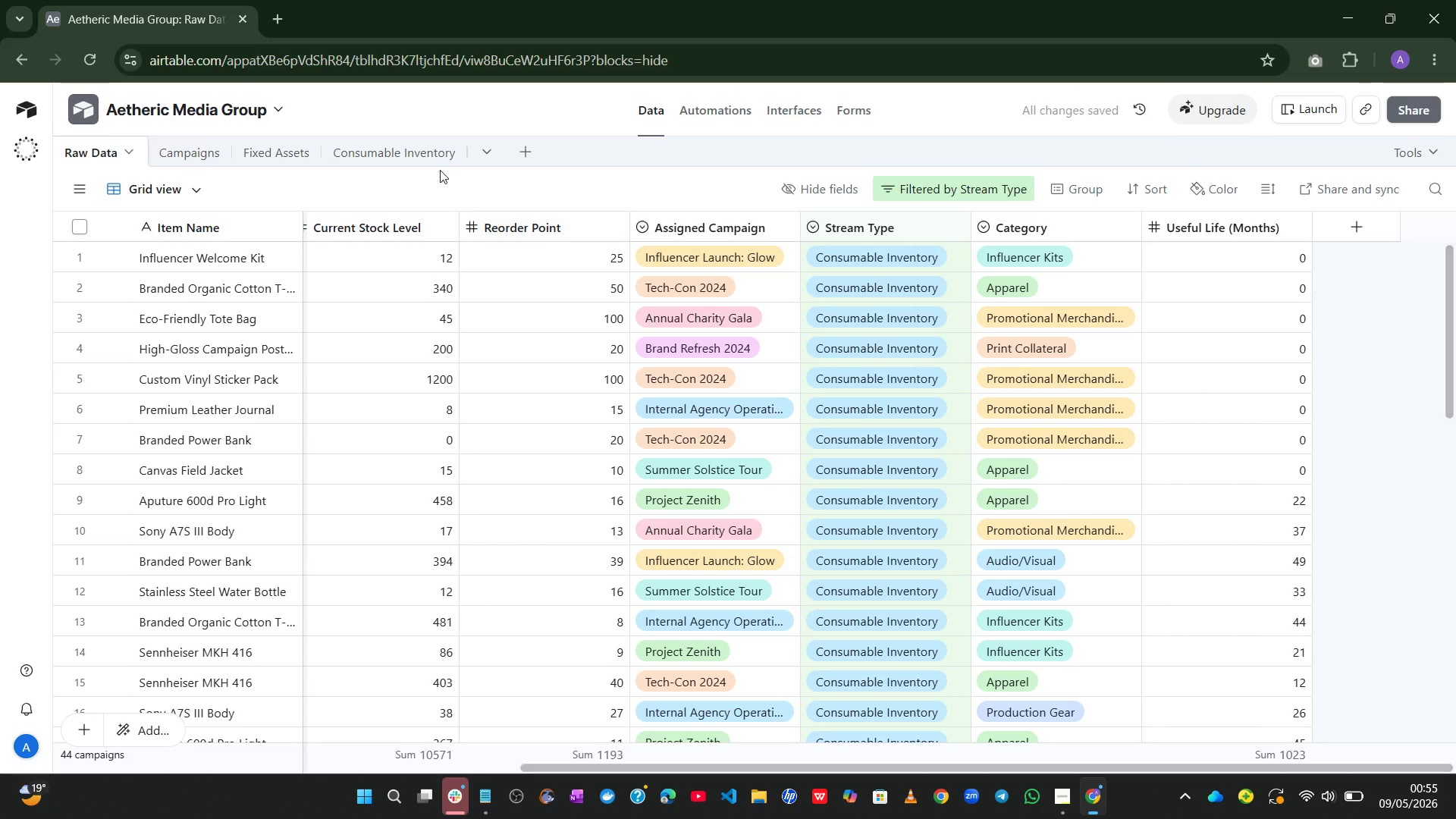 
left_click([408, 151])
 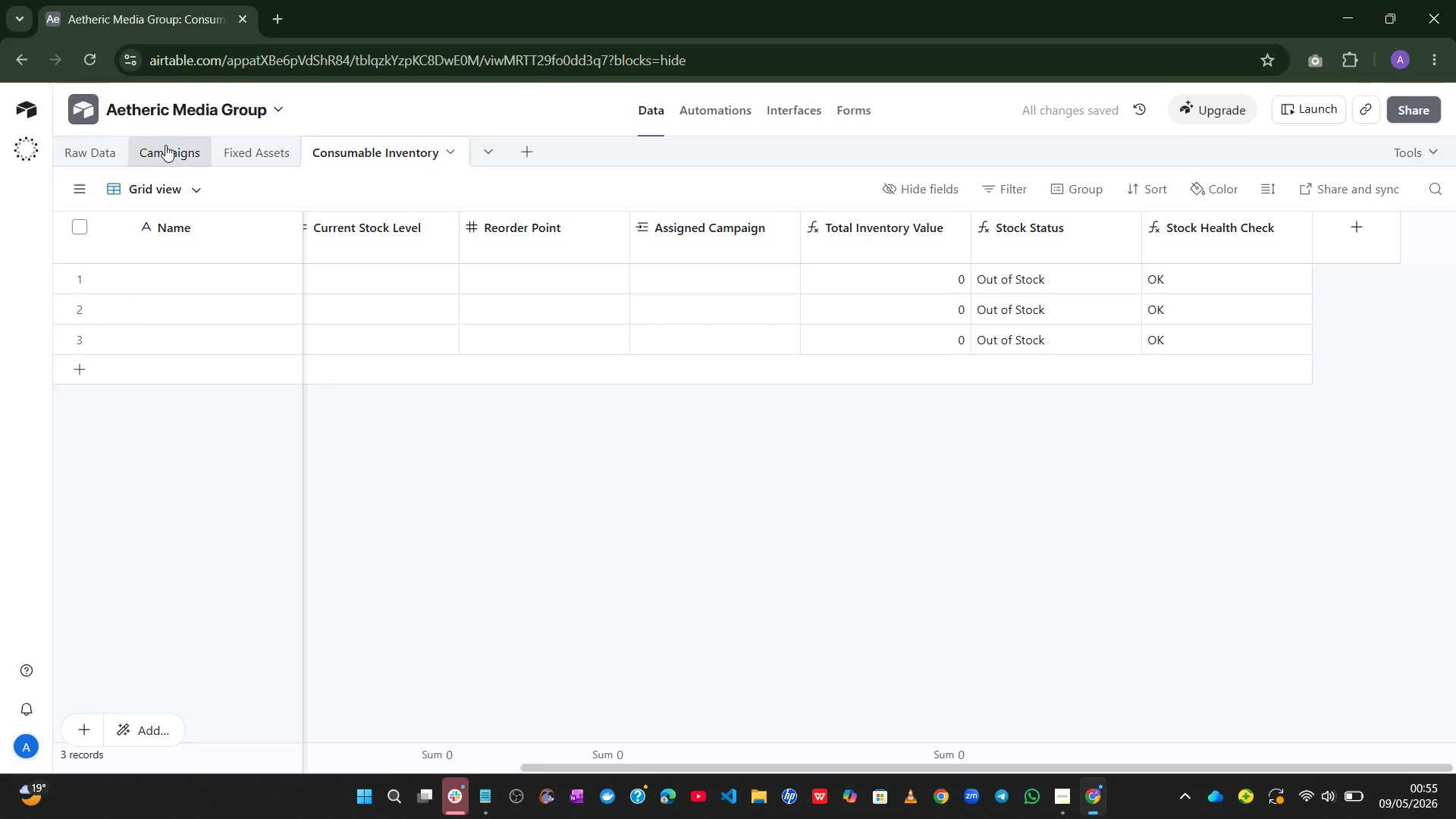 
wait(5.12)
 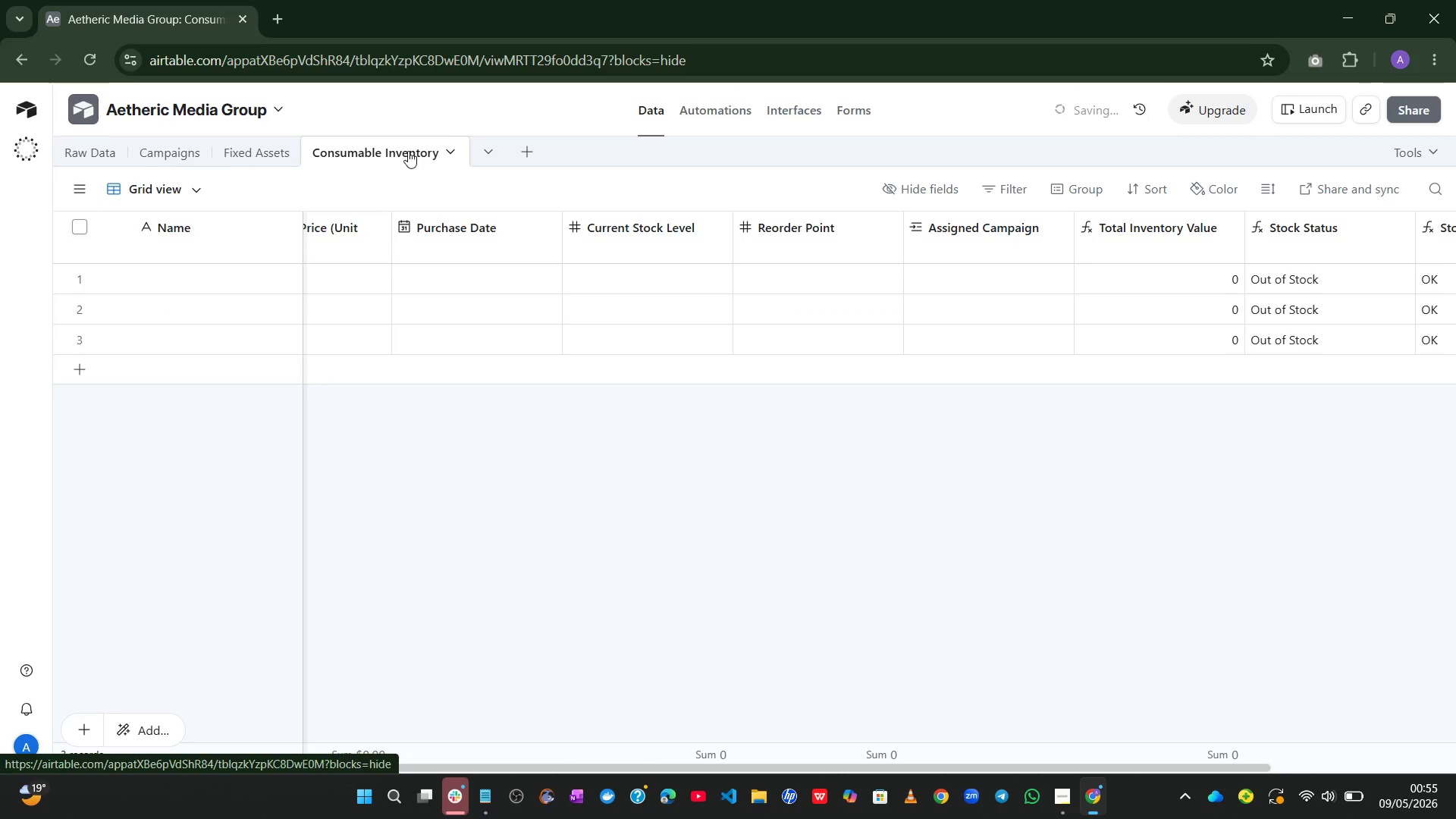 
left_click([80, 152])
 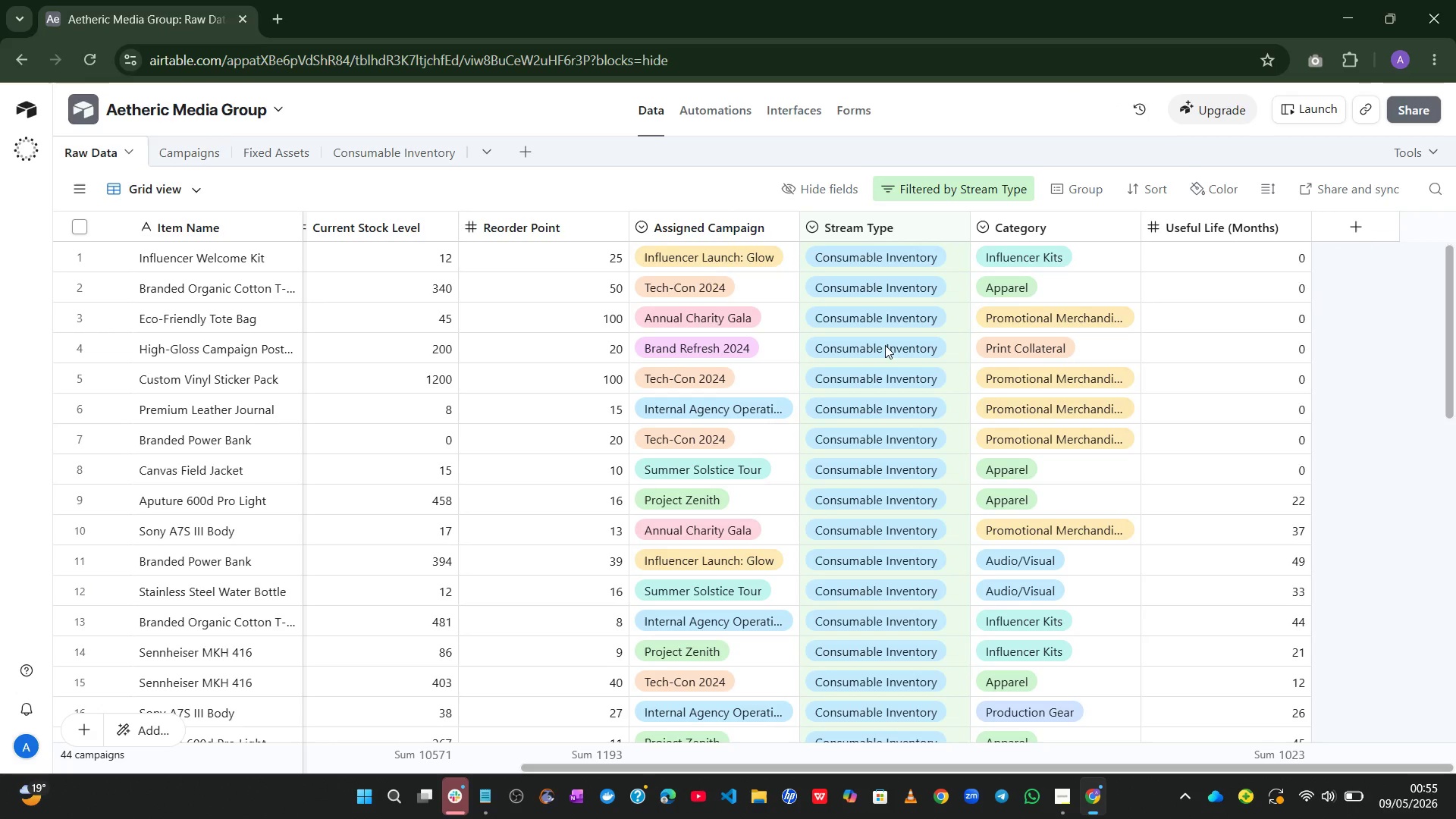 
wait(5.45)
 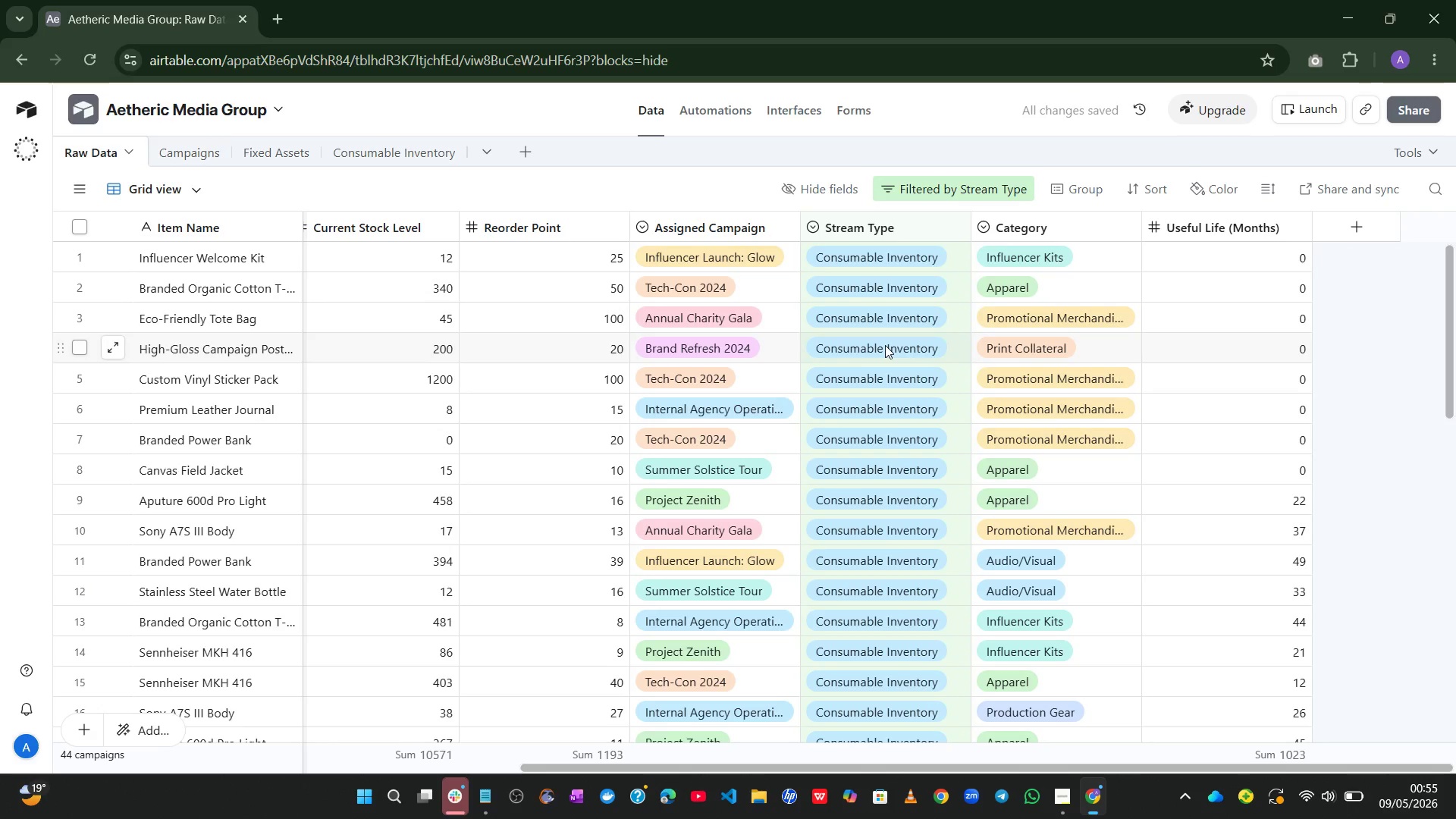 
left_click([376, 149])
 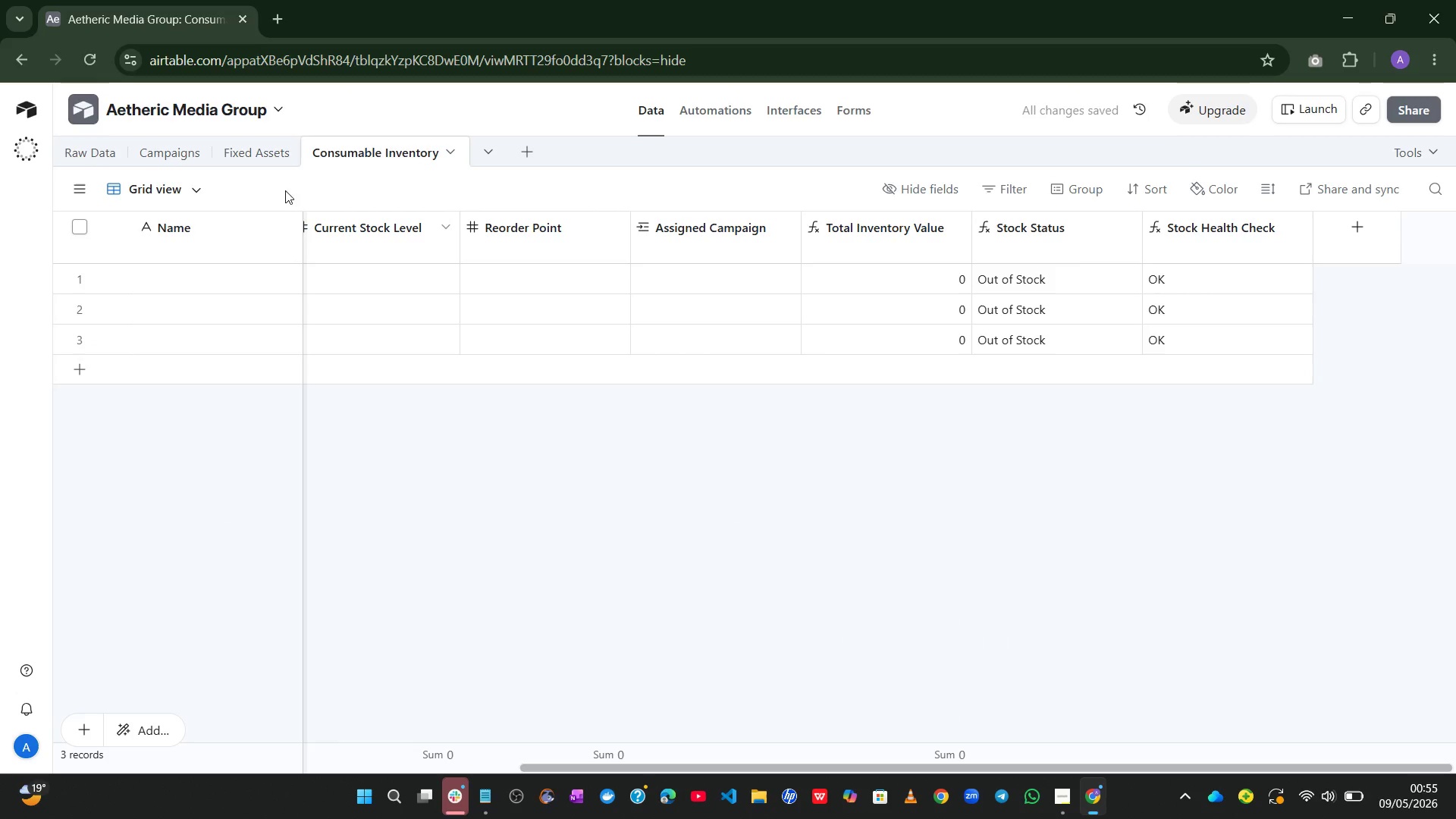 
left_click([98, 141])
 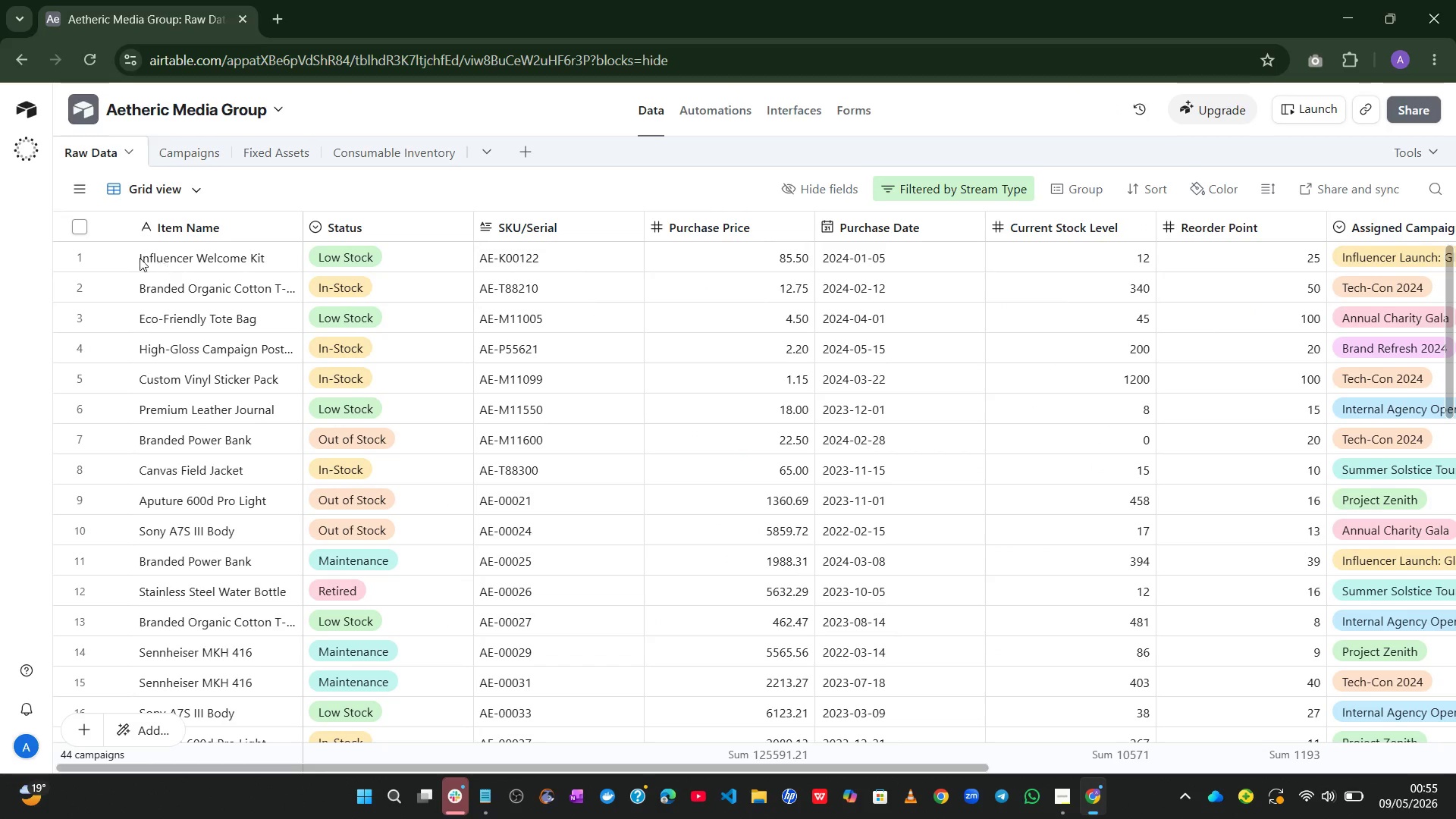 
left_click([83, 228])
 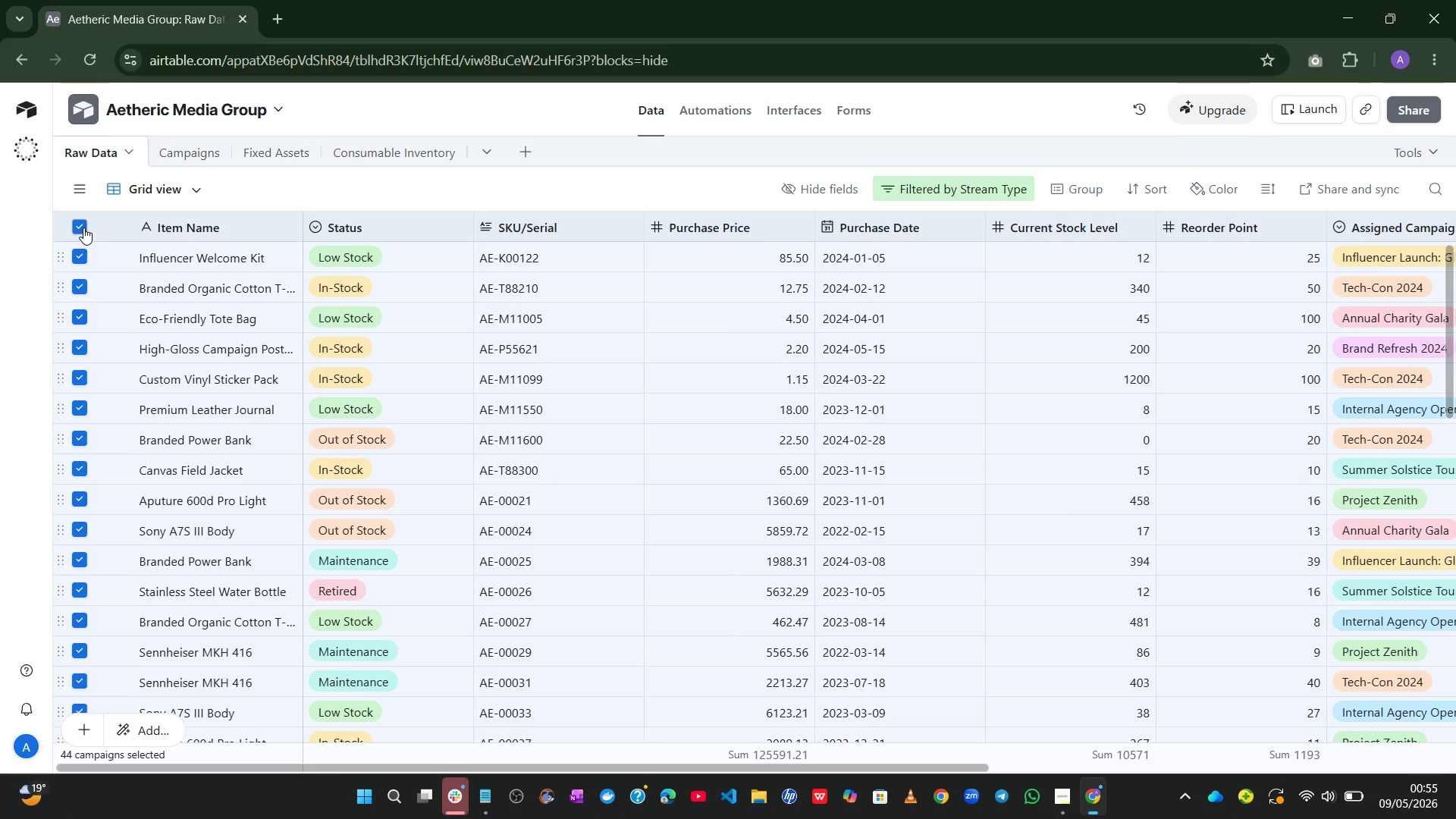 
key(Control+C)
 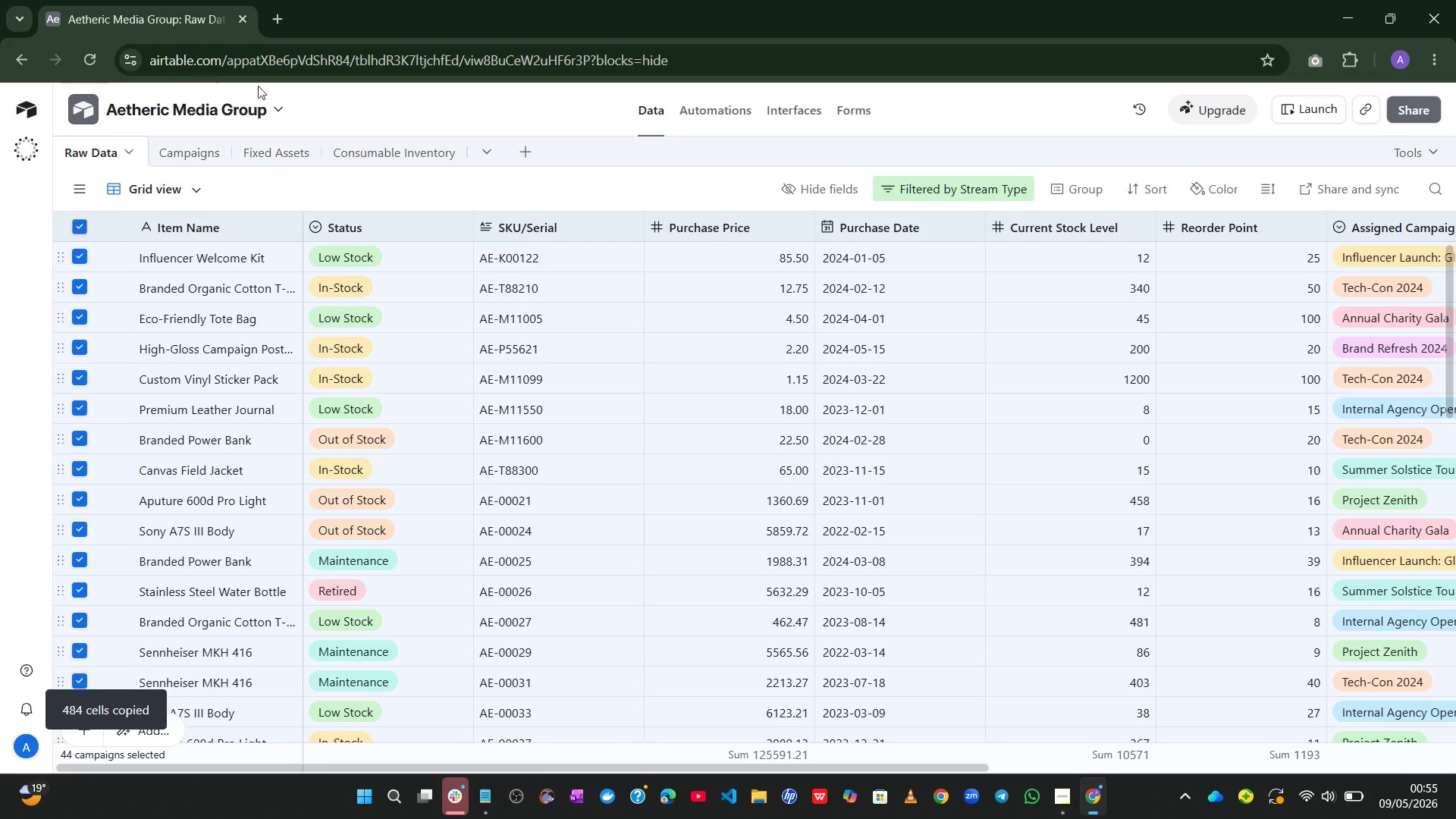 
left_click([353, 141])
 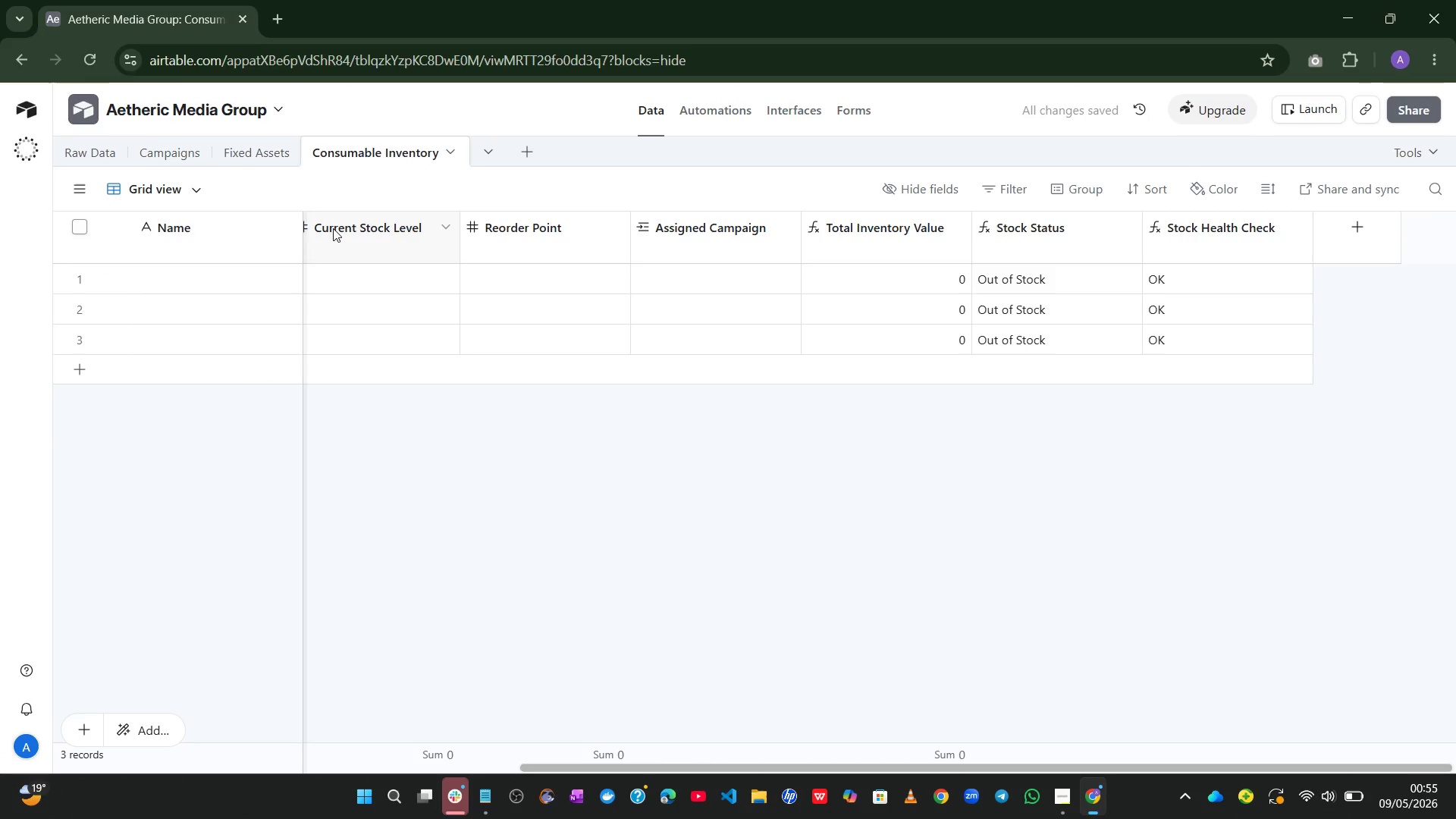 
left_click([83, 226])
 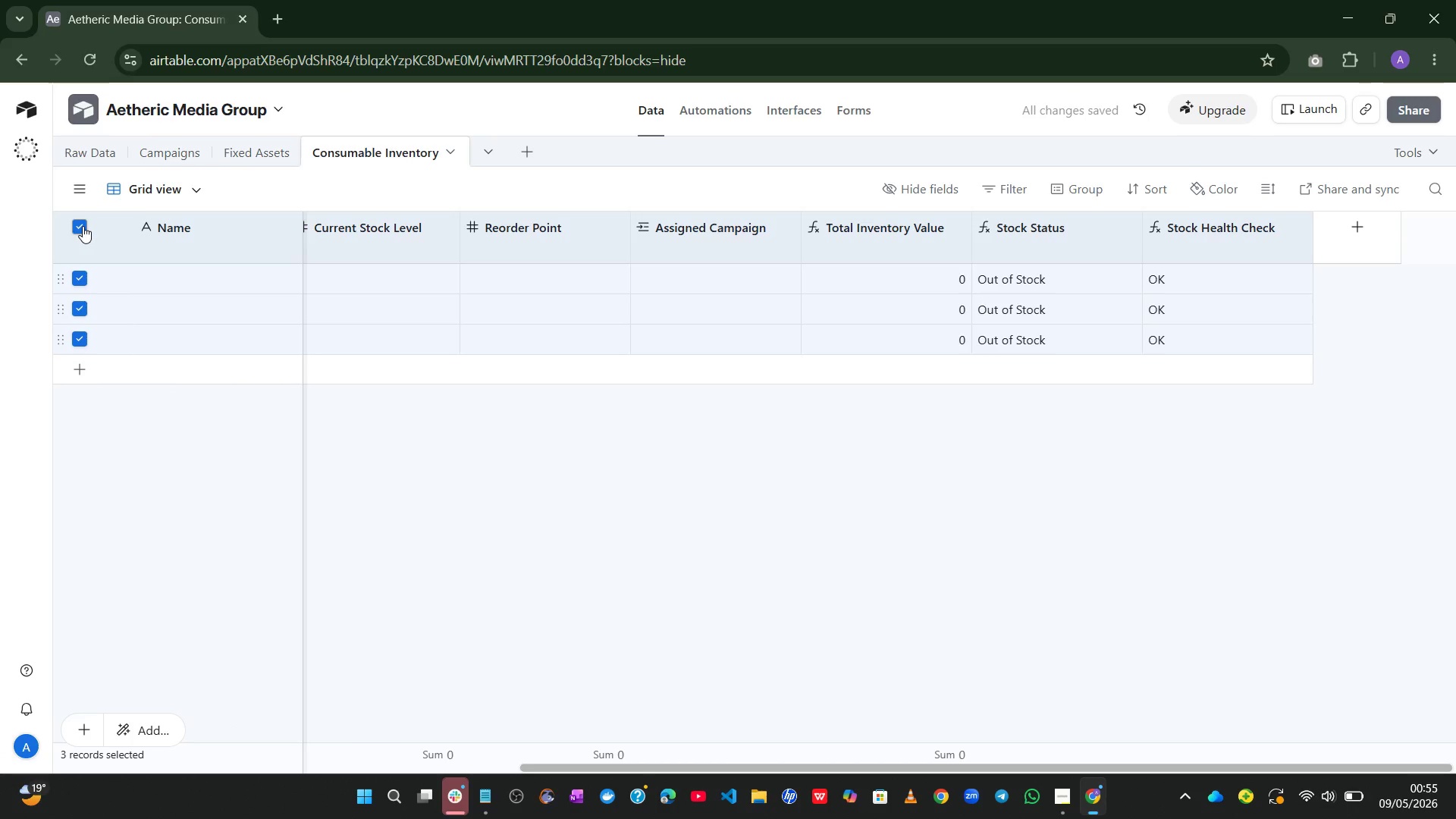 
key(Control+V)
 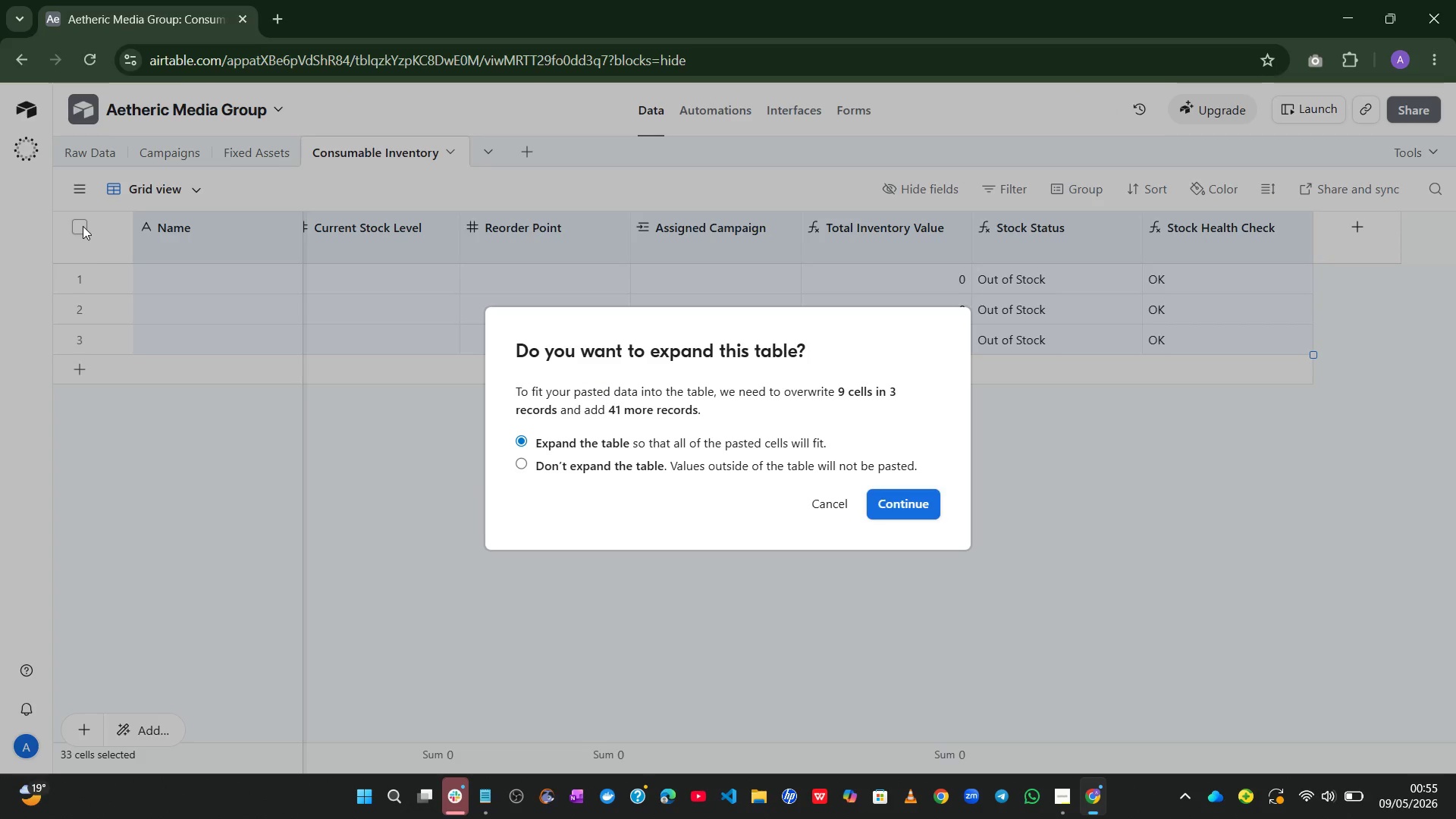 
key(Enter)
 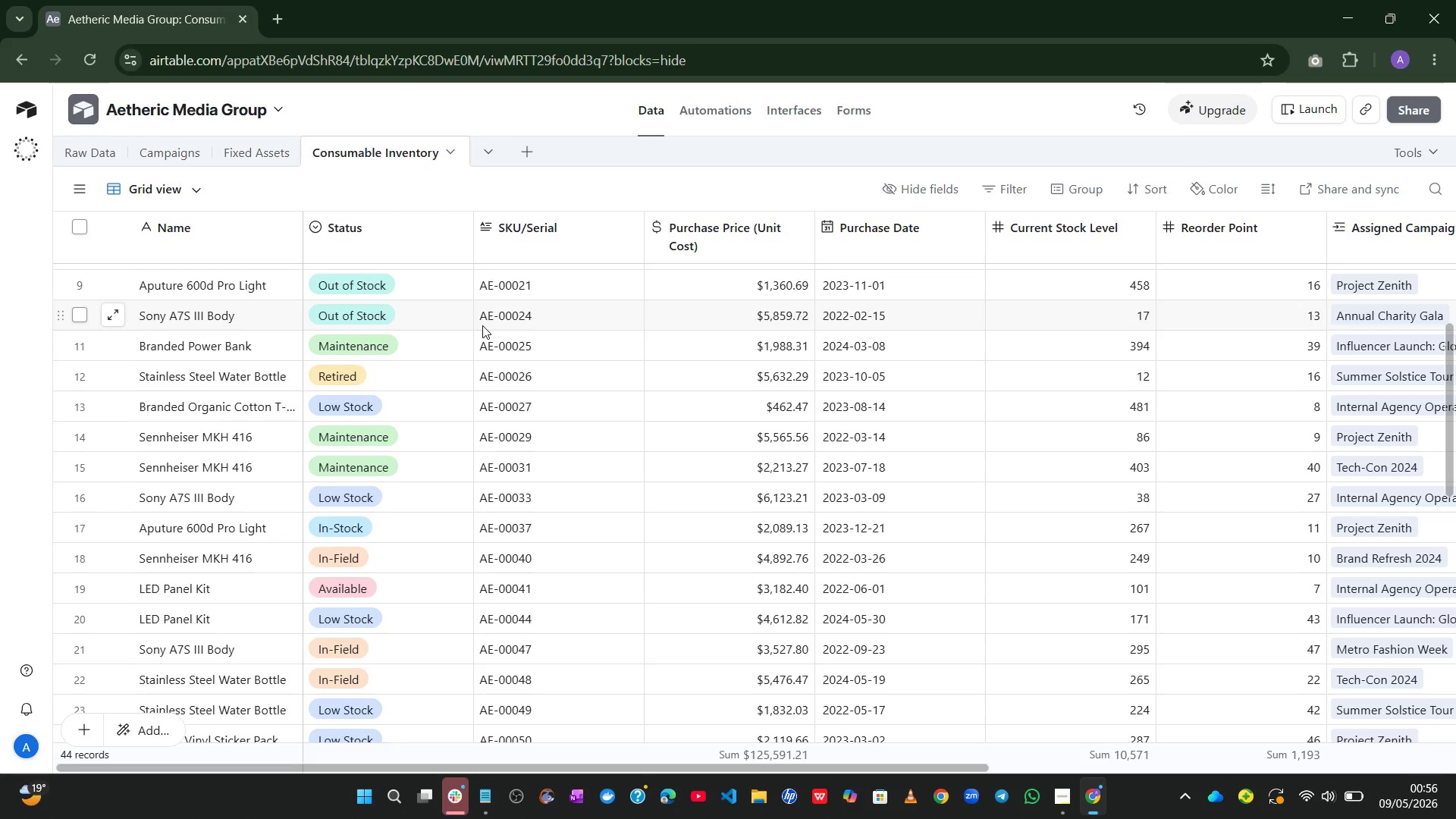 
wait(31.91)
 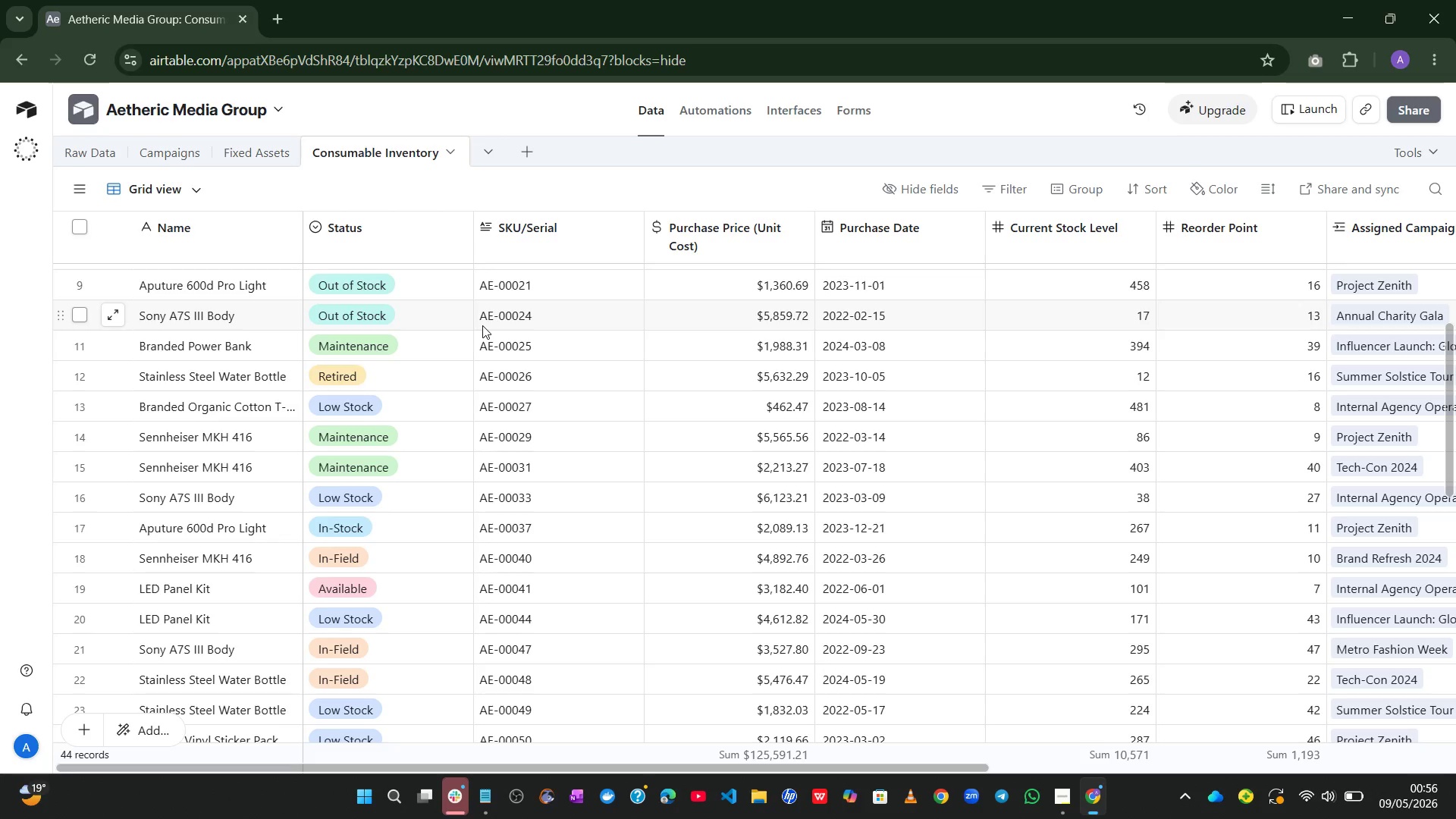 
left_click([1065, 799])